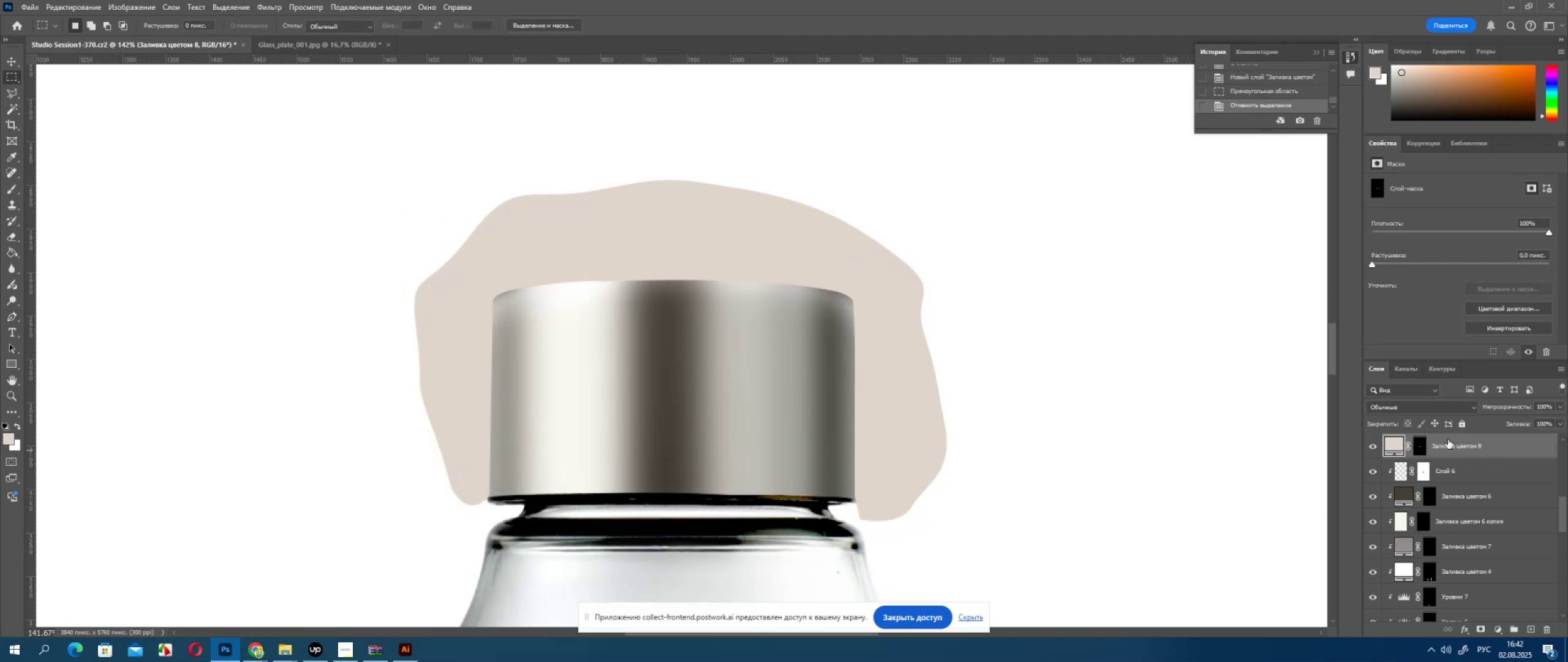 
hold_key(key=ControlLeft, duration=0.59)
left_click([1424, 446])
 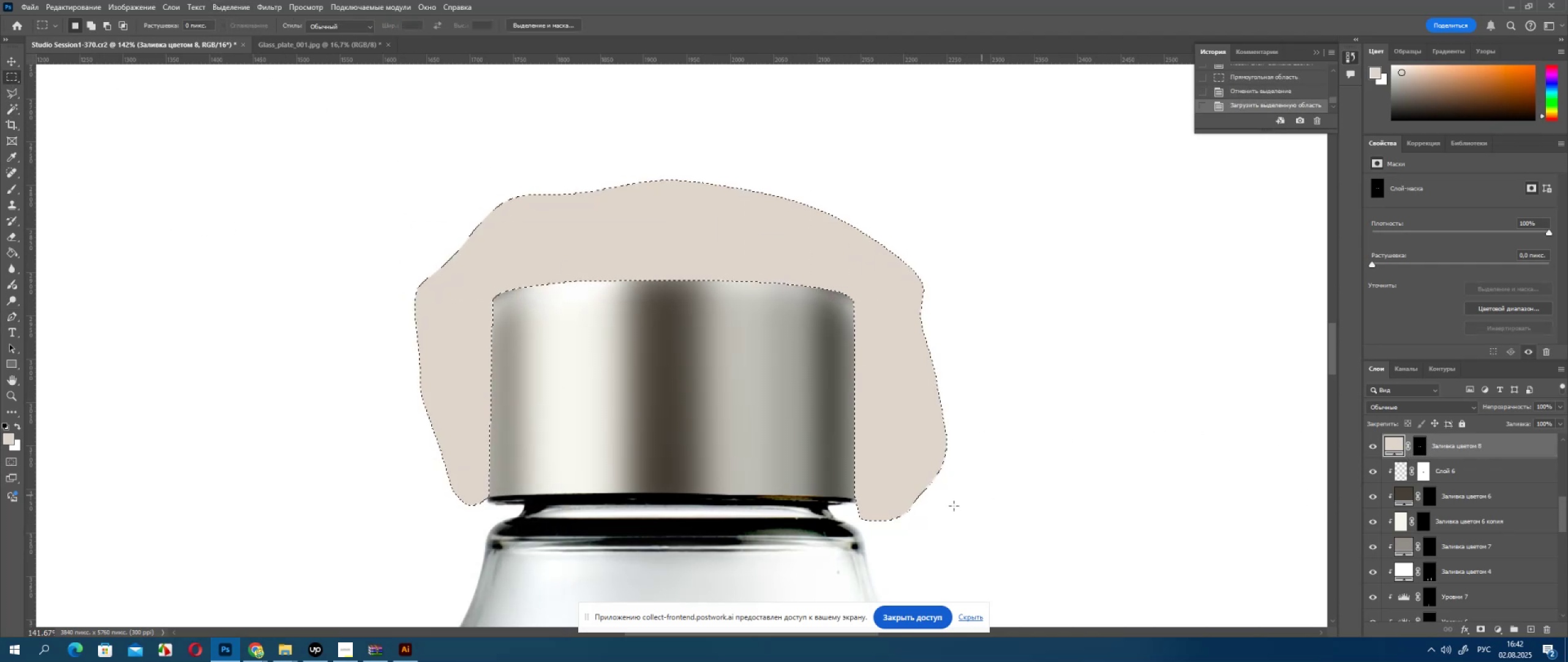 
hold_key(key=ShiftLeft, duration=0.56)
left_click_drag(start_coordinate=[964, 562], to_coordinate=[322, 299])
 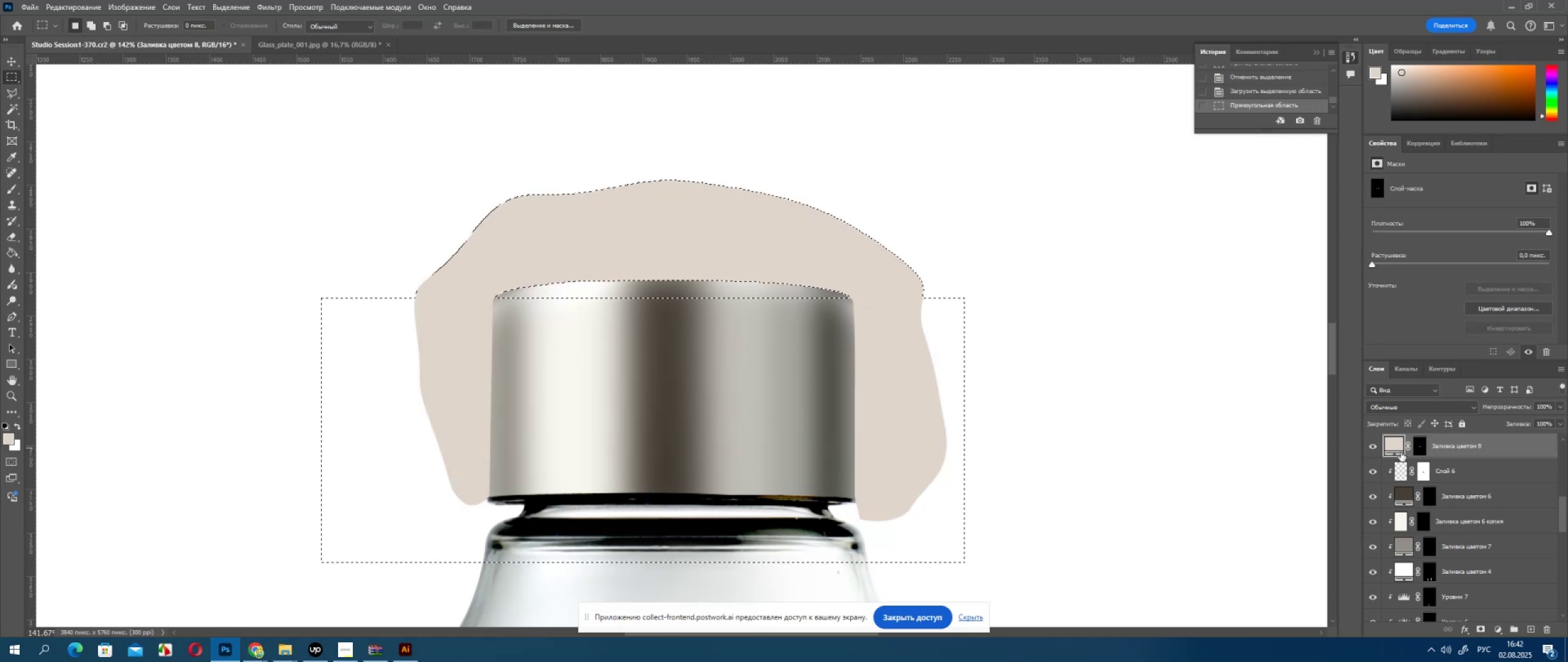 
left_click([1371, 452])
 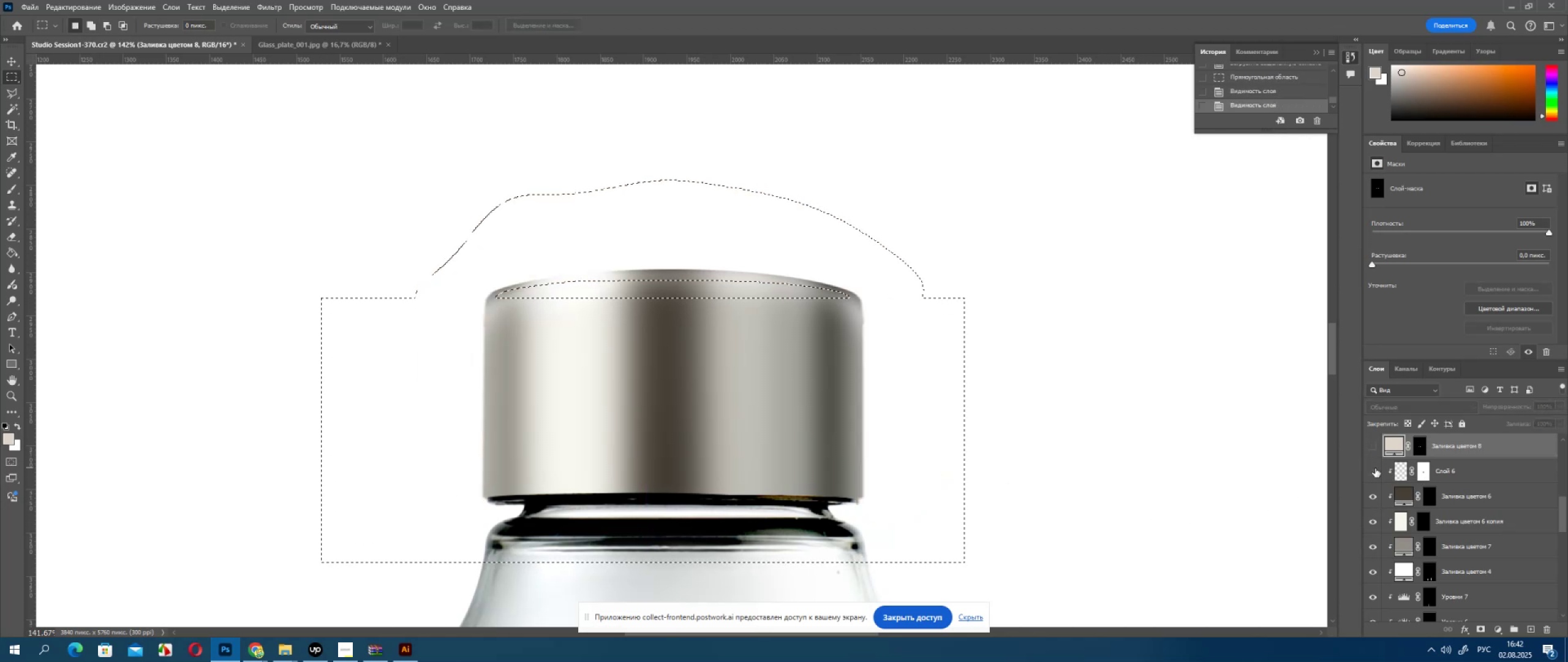 
double_click([1375, 468])
 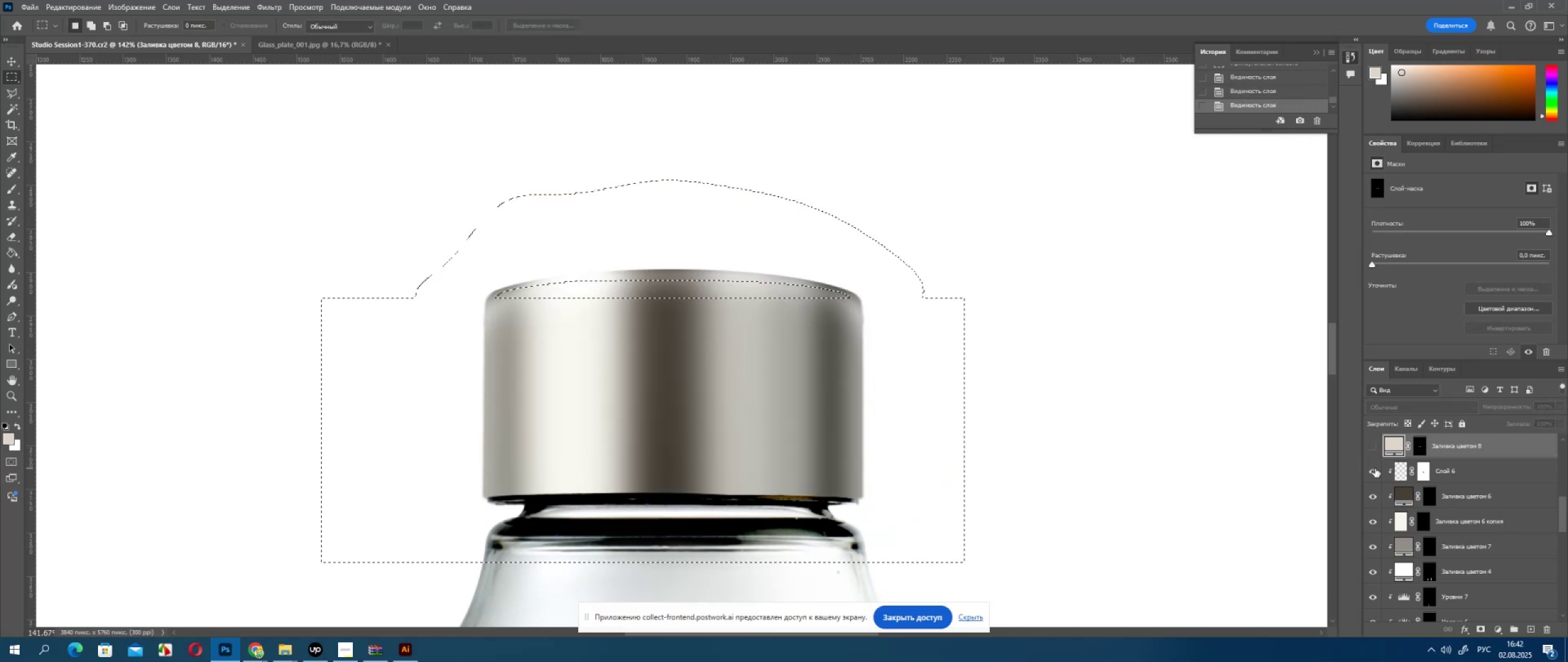 
left_click([1375, 468])
 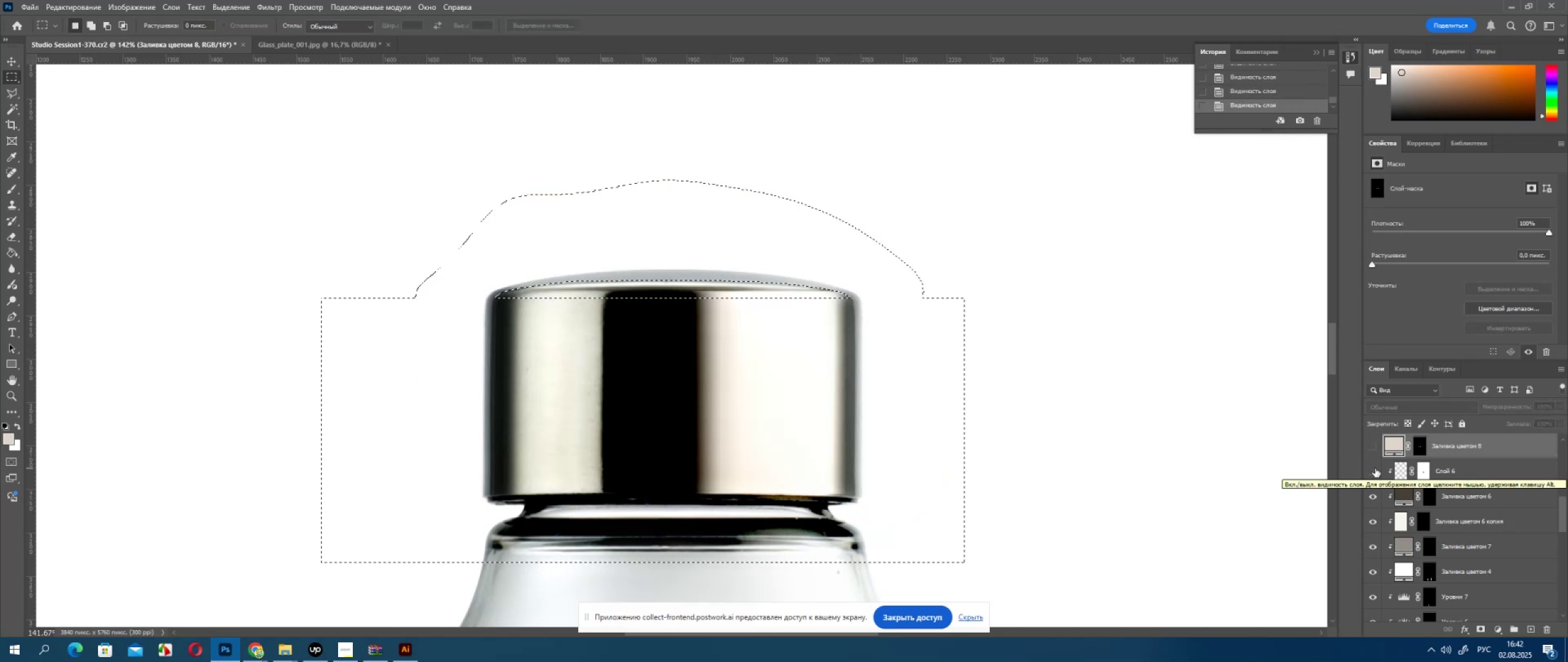 
left_click([1375, 468])
 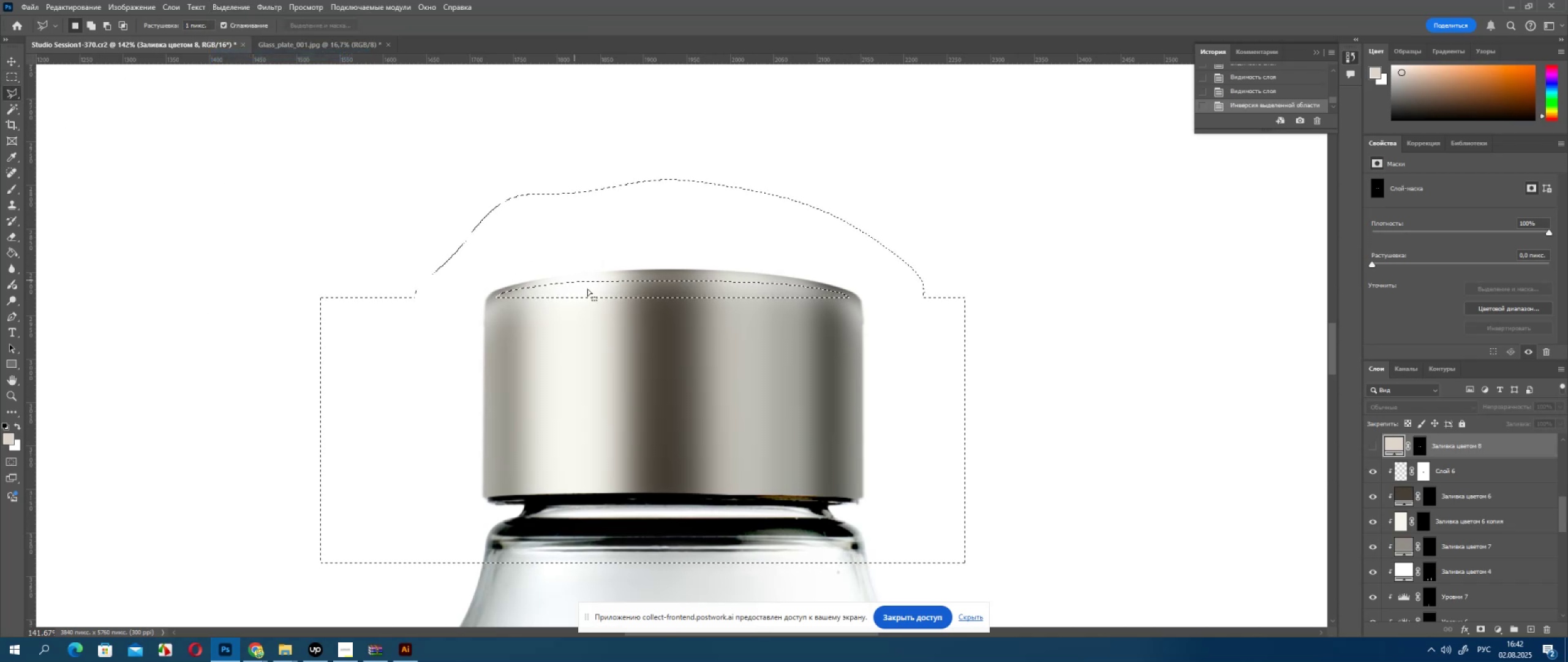 
wait(5.87)
 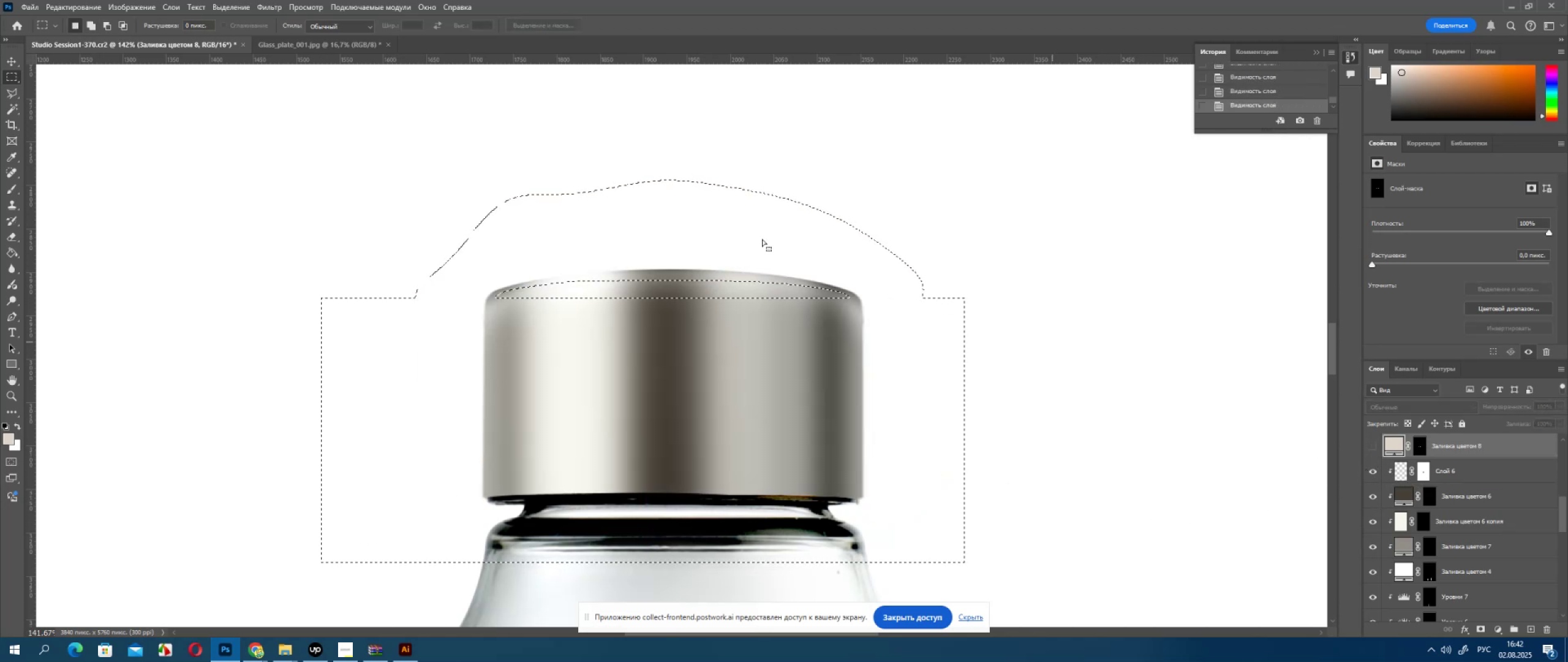 
hold_key(key=ShiftLeft, duration=0.71)
left_click([507, 296])
 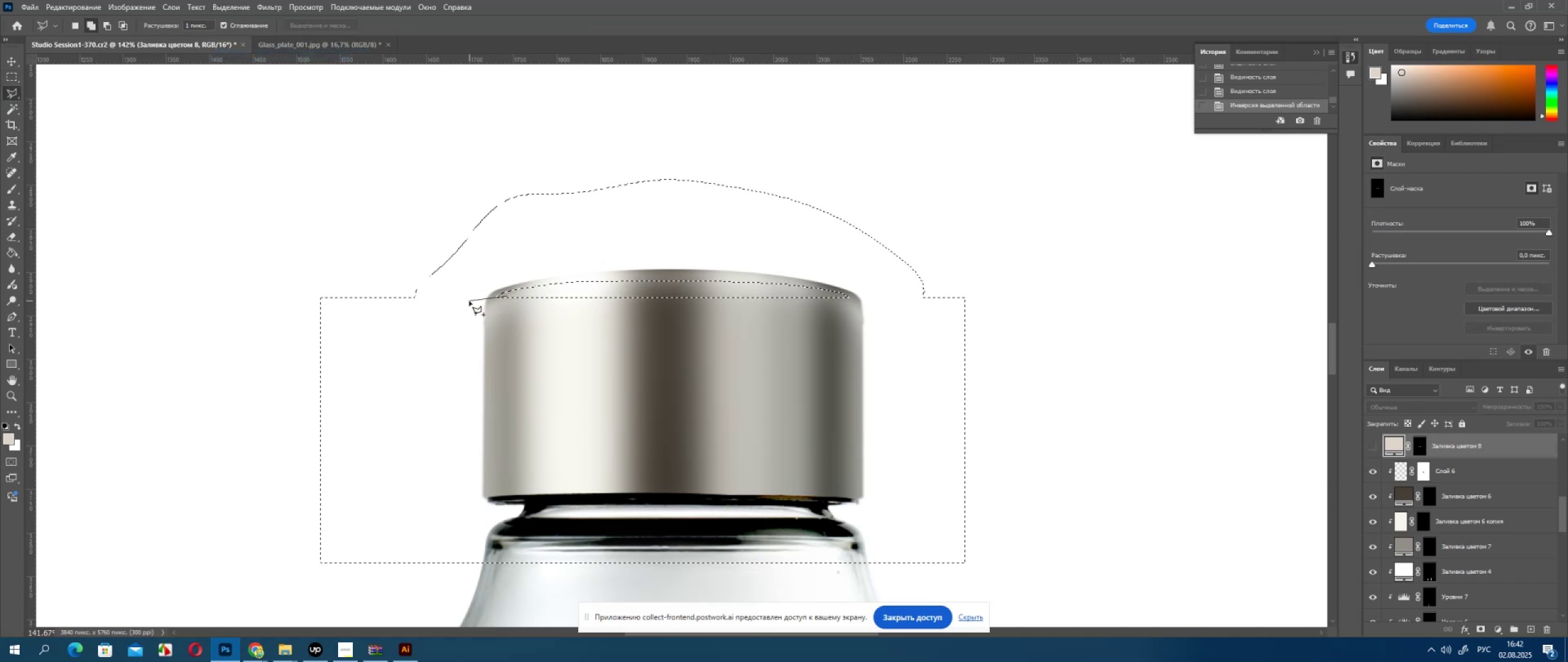 
left_click([469, 302])
 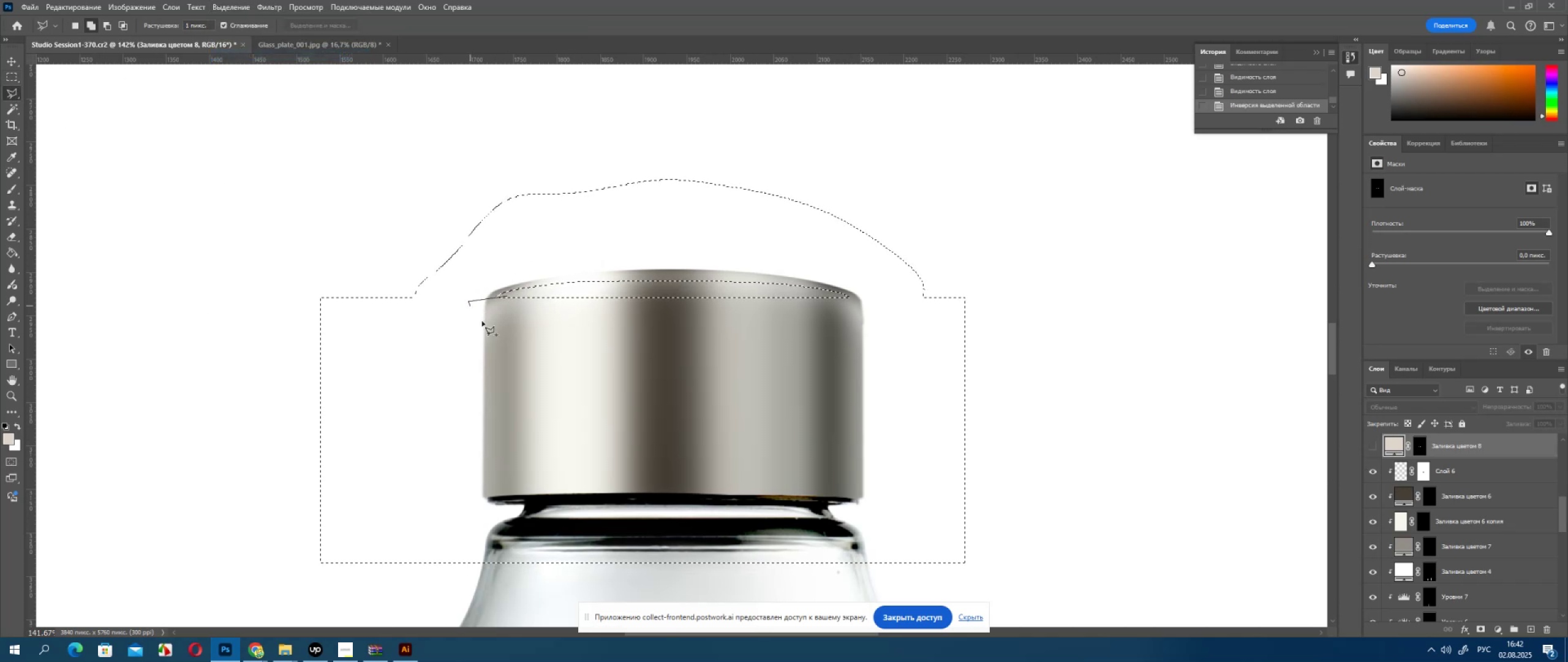 
left_click_drag(start_coordinate=[507, 348], to_coordinate=[547, 370])
 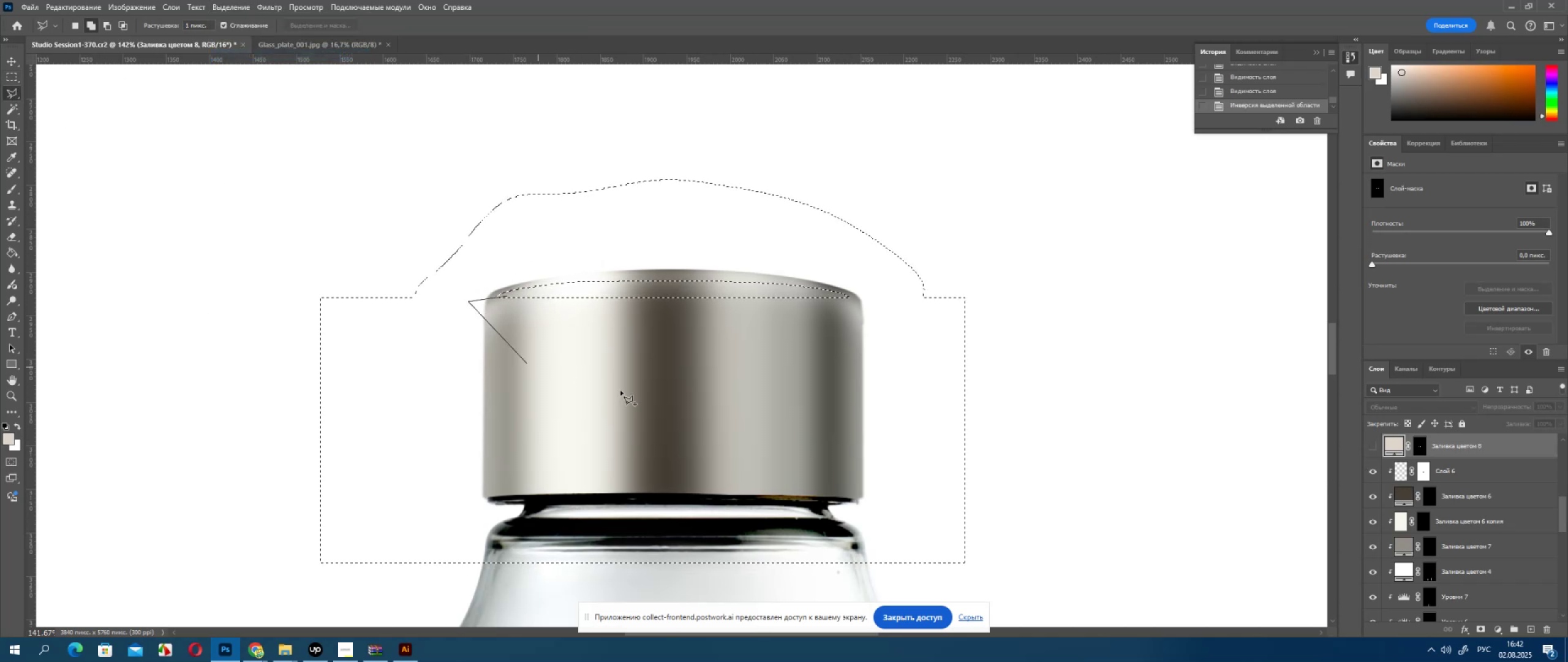 
left_click_drag(start_coordinate=[638, 400], to_coordinate=[767, 422])
 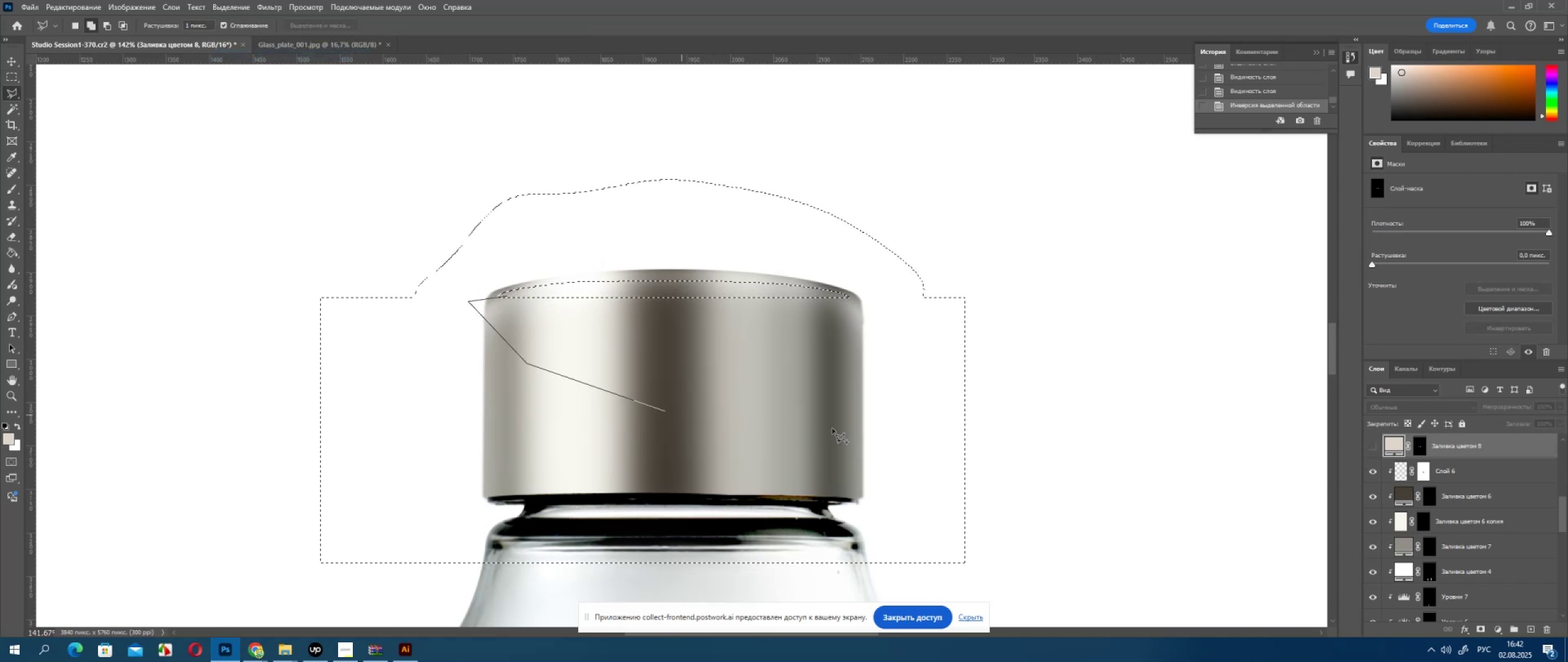 
left_click_drag(start_coordinate=[881, 433], to_coordinate=[950, 396])
 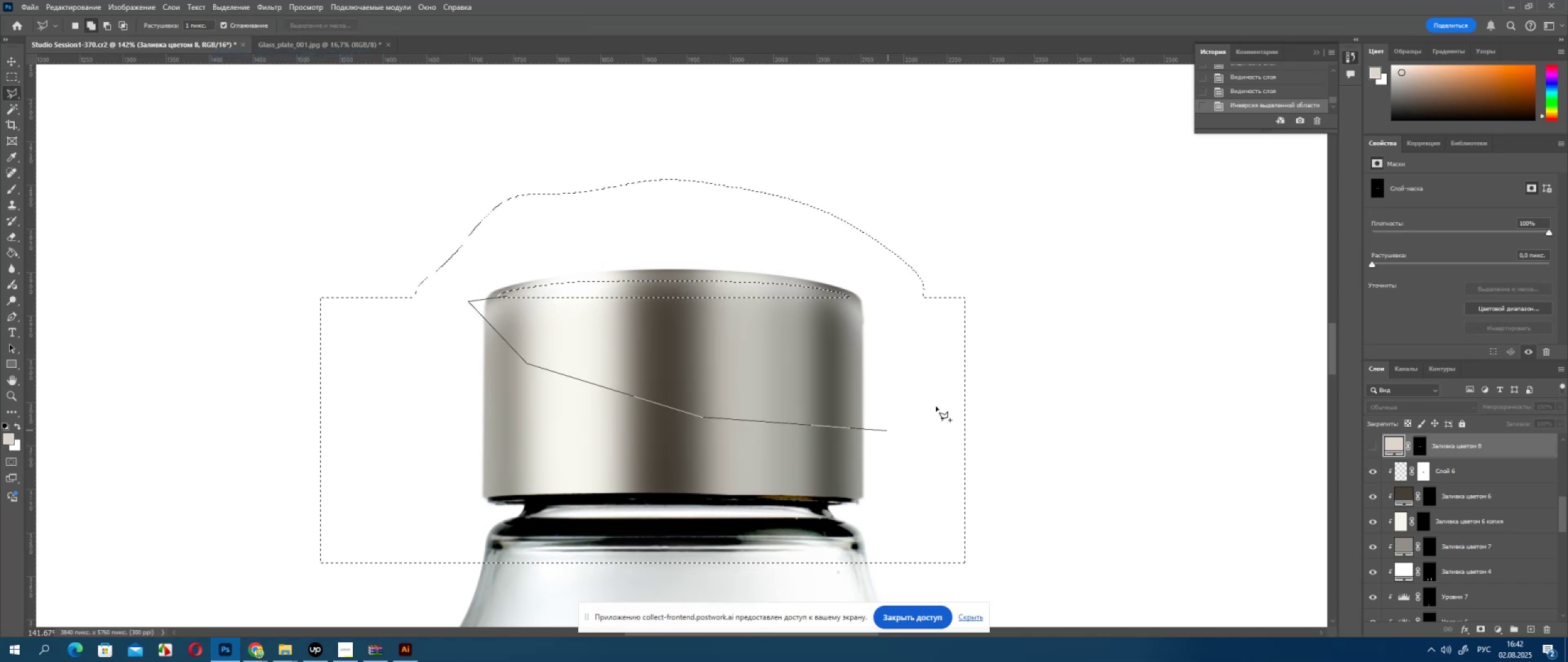 
left_click_drag(start_coordinate=[966, 379], to_coordinate=[924, 325])
 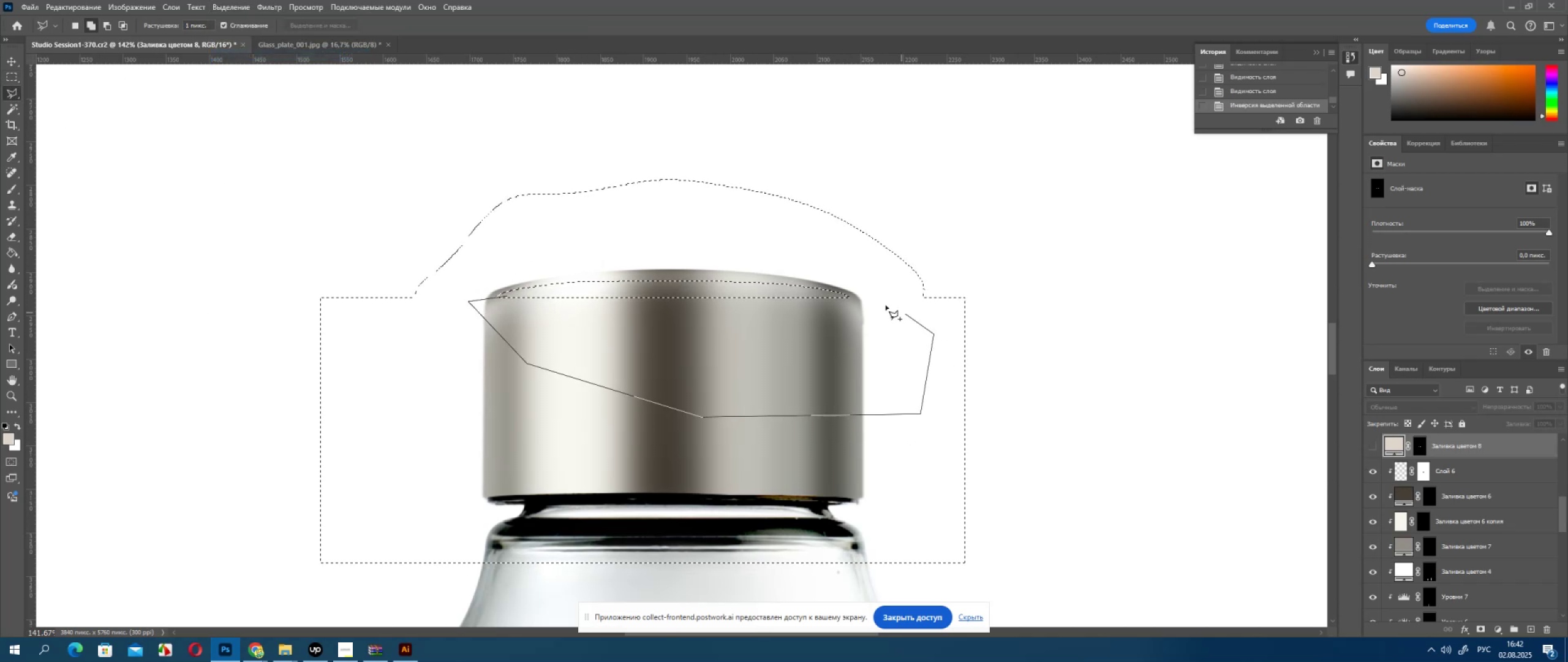 
left_click_drag(start_coordinate=[884, 304], to_coordinate=[876, 302])
 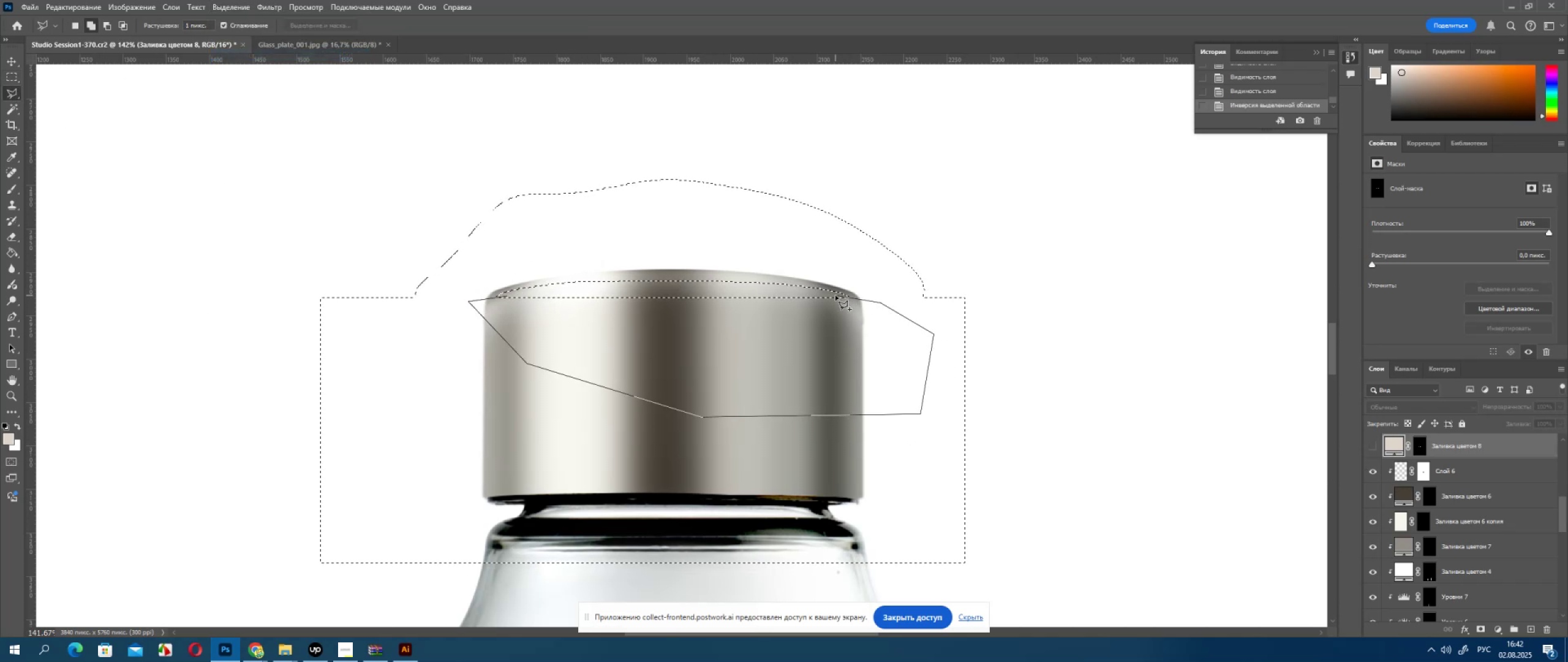 
left_click_drag(start_coordinate=[835, 295], to_coordinate=[824, 295])
 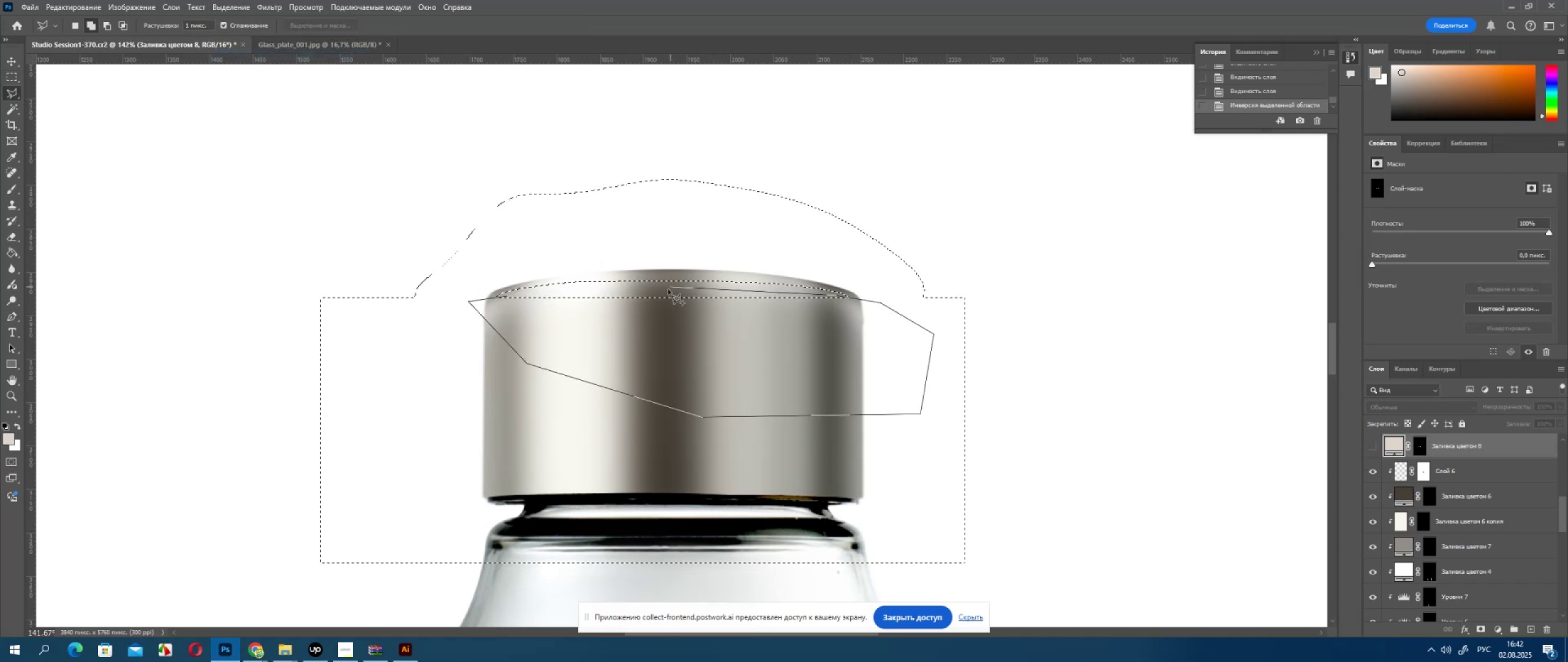 
double_click([668, 289])
 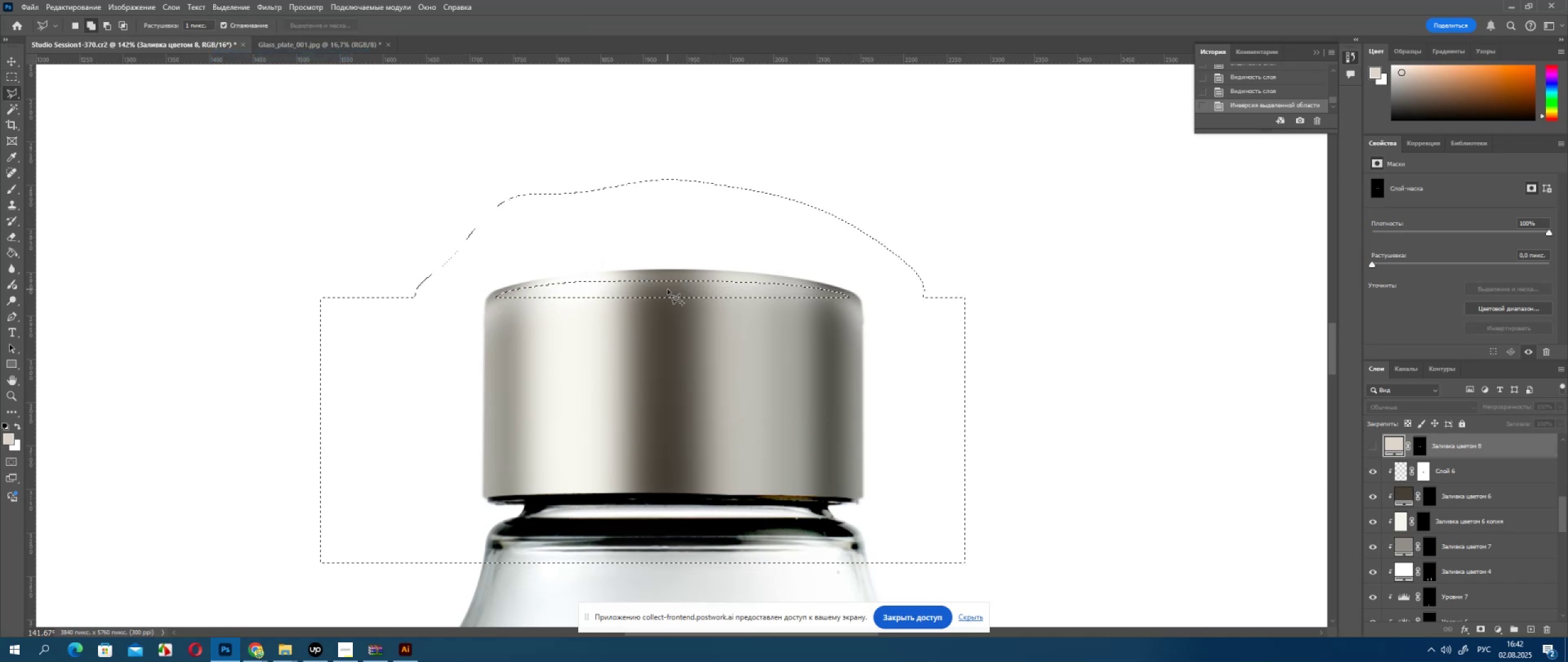 
triple_click([668, 289])
 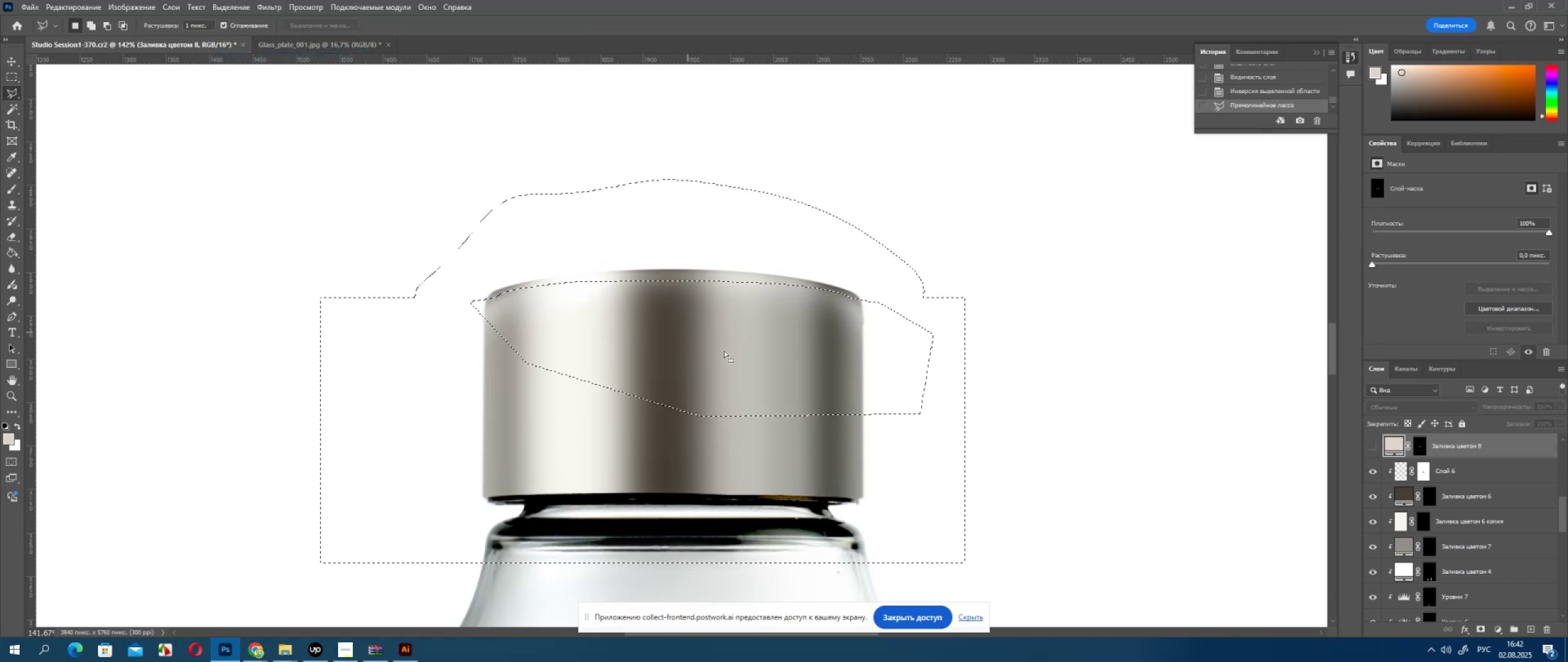 
hold_key(key=ShiftLeft, duration=0.34)
left_click([878, 356])
 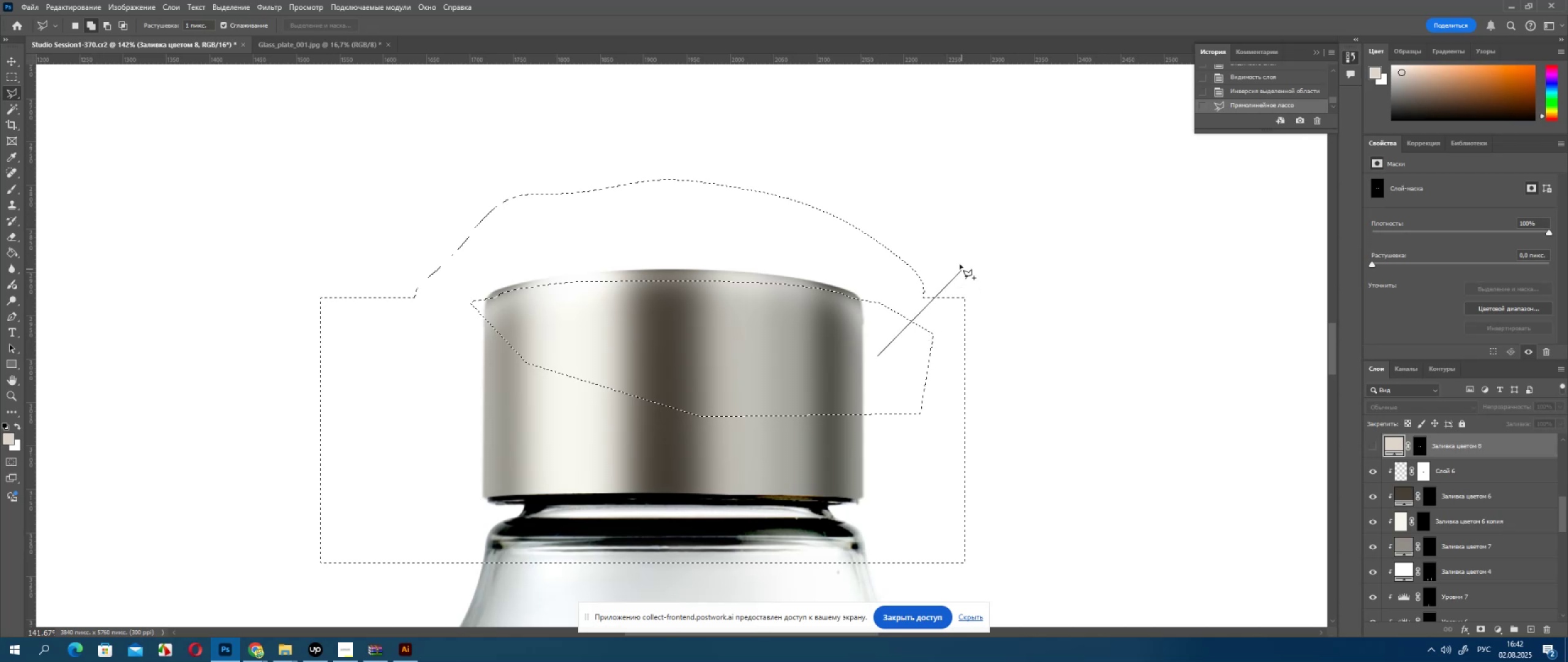 
left_click_drag(start_coordinate=[951, 248], to_coordinate=[964, 254])
 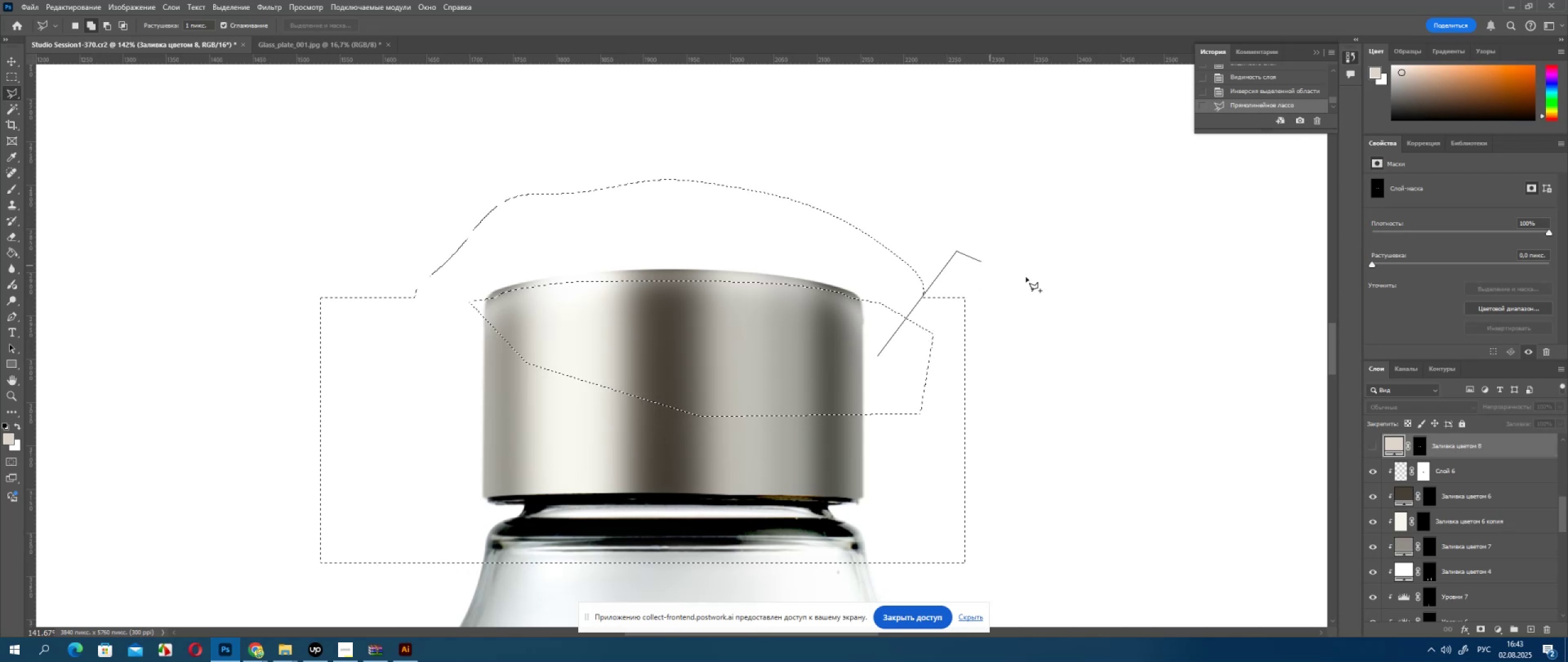 
left_click_drag(start_coordinate=[1041, 289], to_coordinate=[1068, 375])
 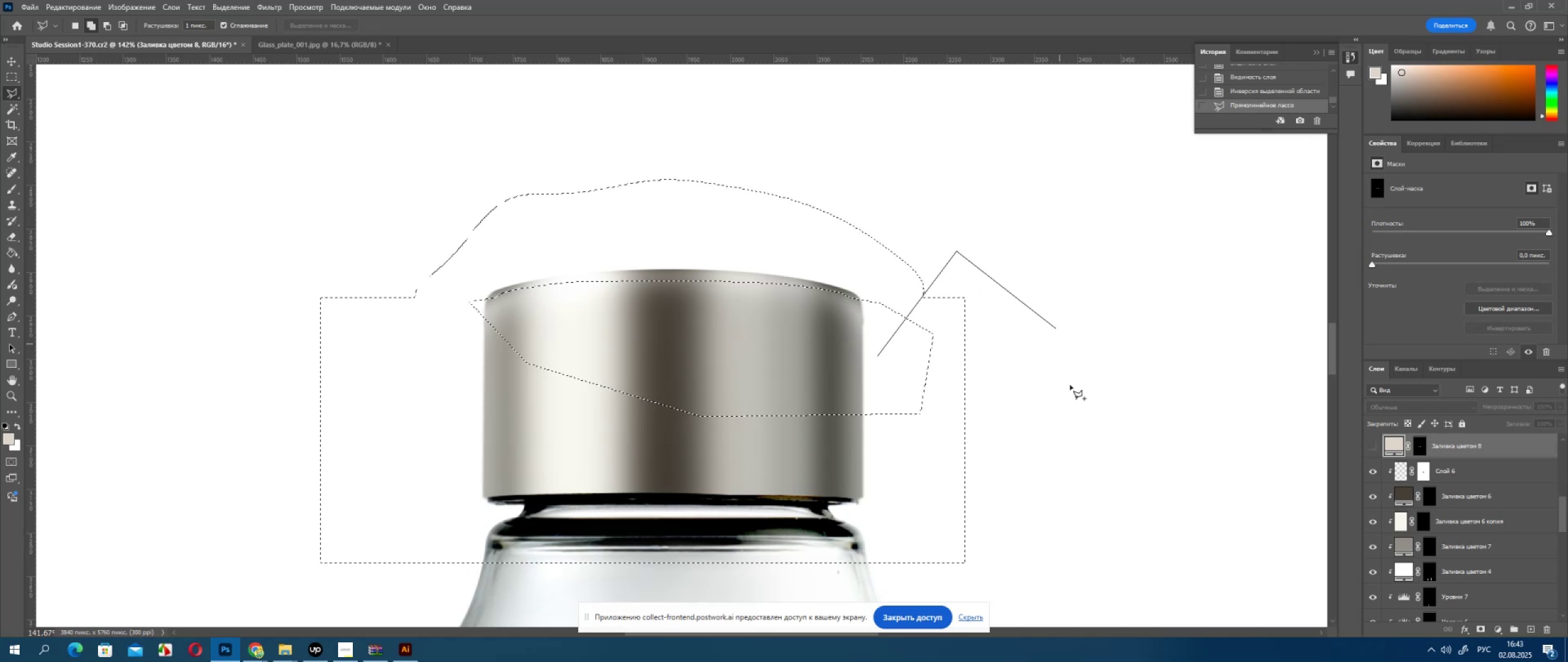 
left_click_drag(start_coordinate=[1074, 429], to_coordinate=[1067, 495])
 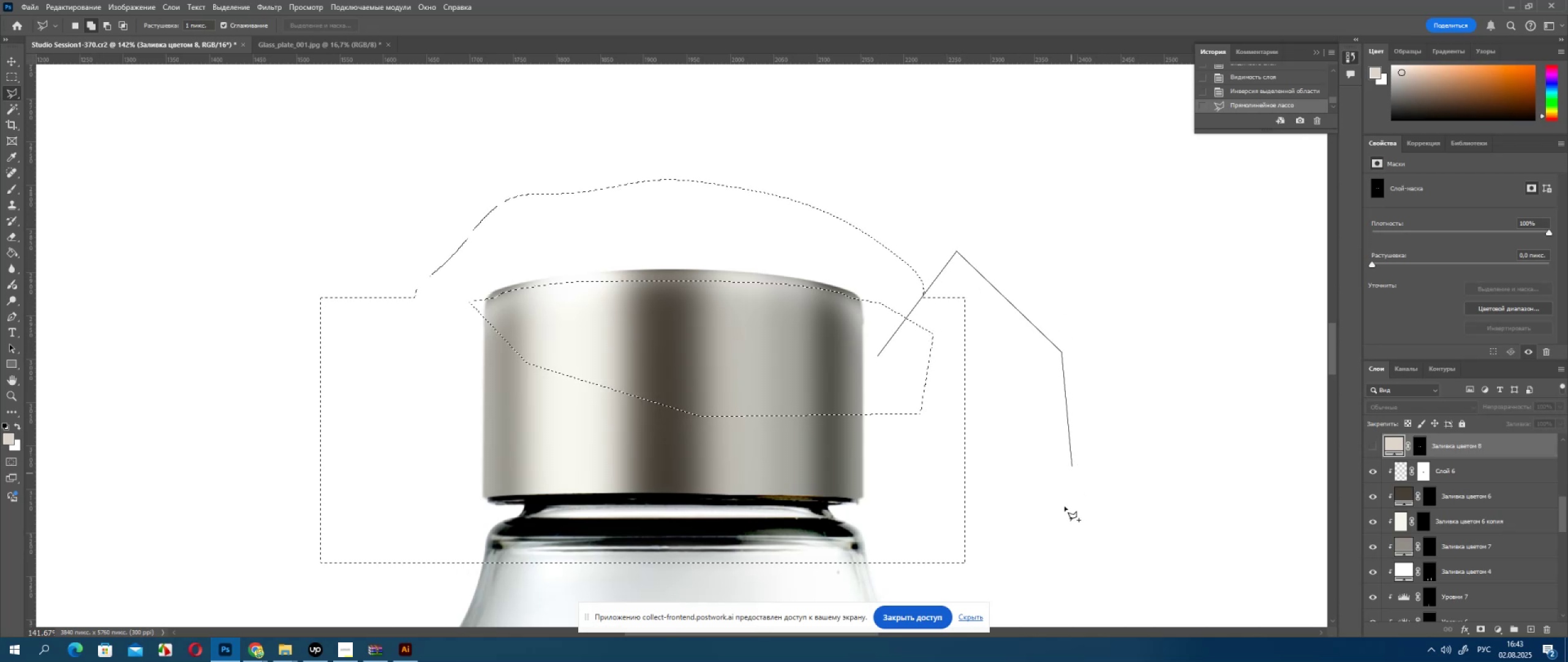 
left_click_drag(start_coordinate=[1044, 555], to_coordinate=[928, 573])
 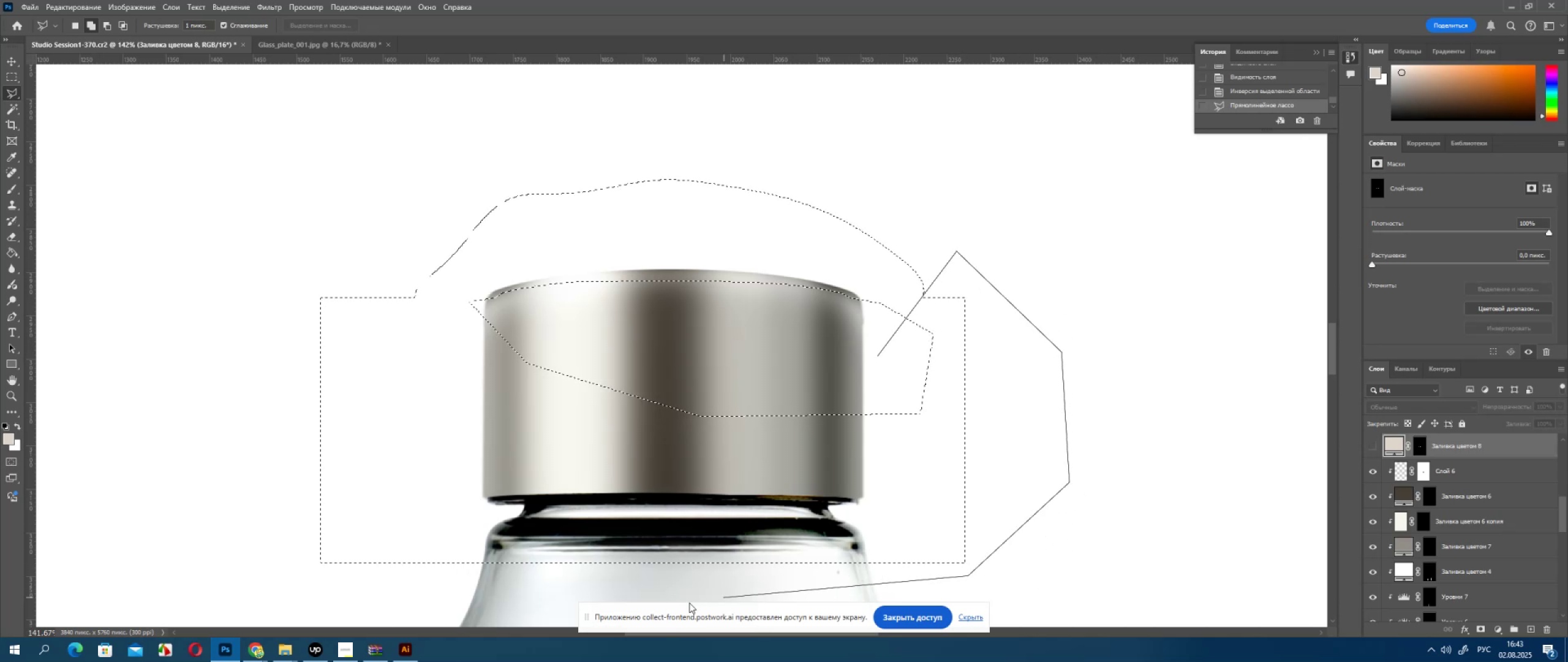 
left_click_drag(start_coordinate=[586, 605], to_coordinate=[488, 594])
 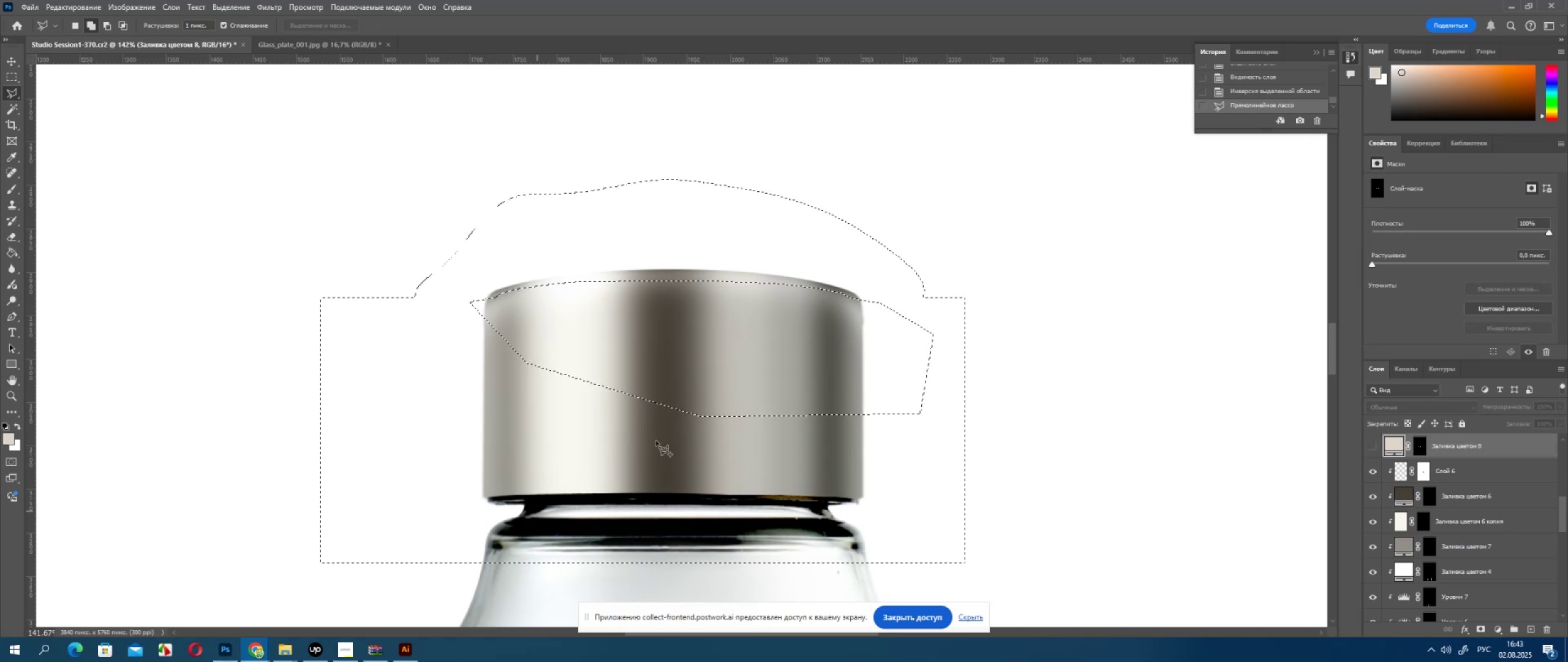 
hold_key(key=ShiftLeft, duration=0.42)
 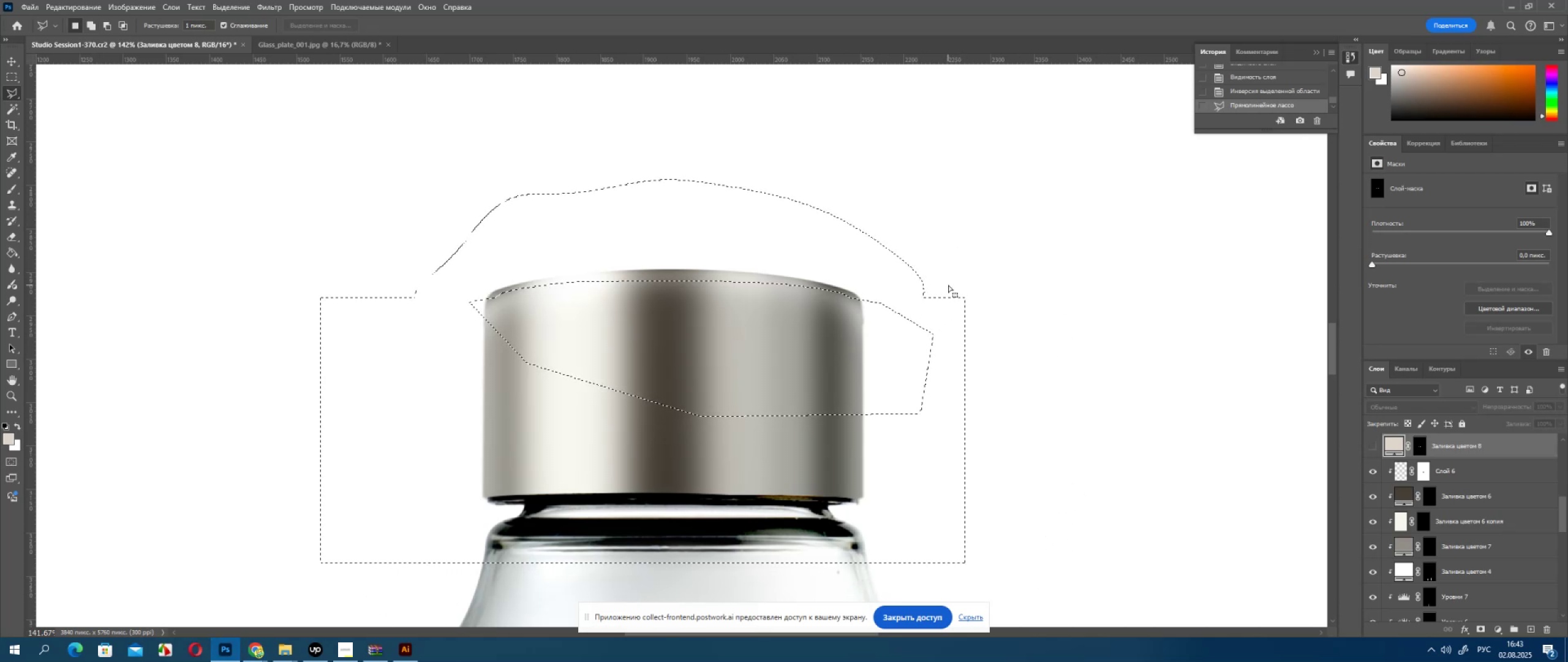 
hold_key(key=ShiftLeft, duration=0.42)
left_click([869, 341])
 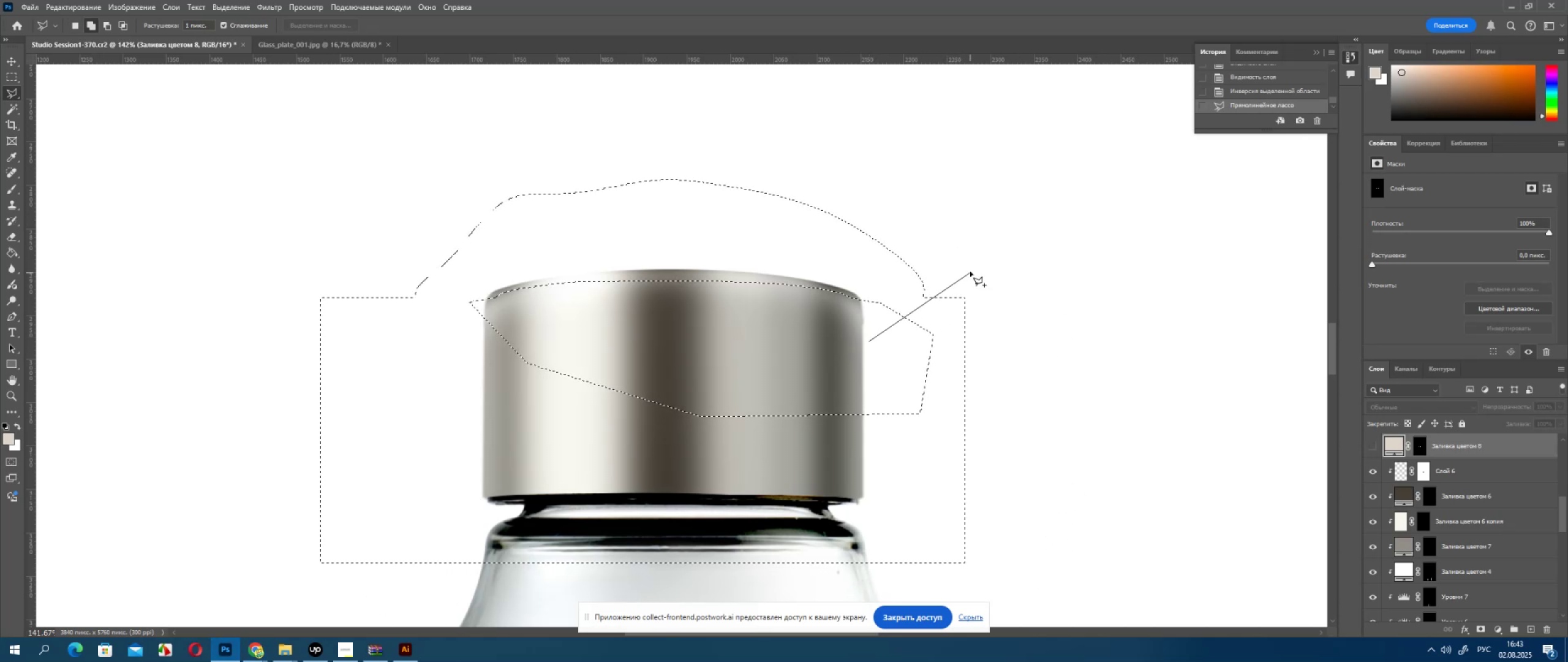 
left_click_drag(start_coordinate=[968, 259], to_coordinate=[971, 259])
 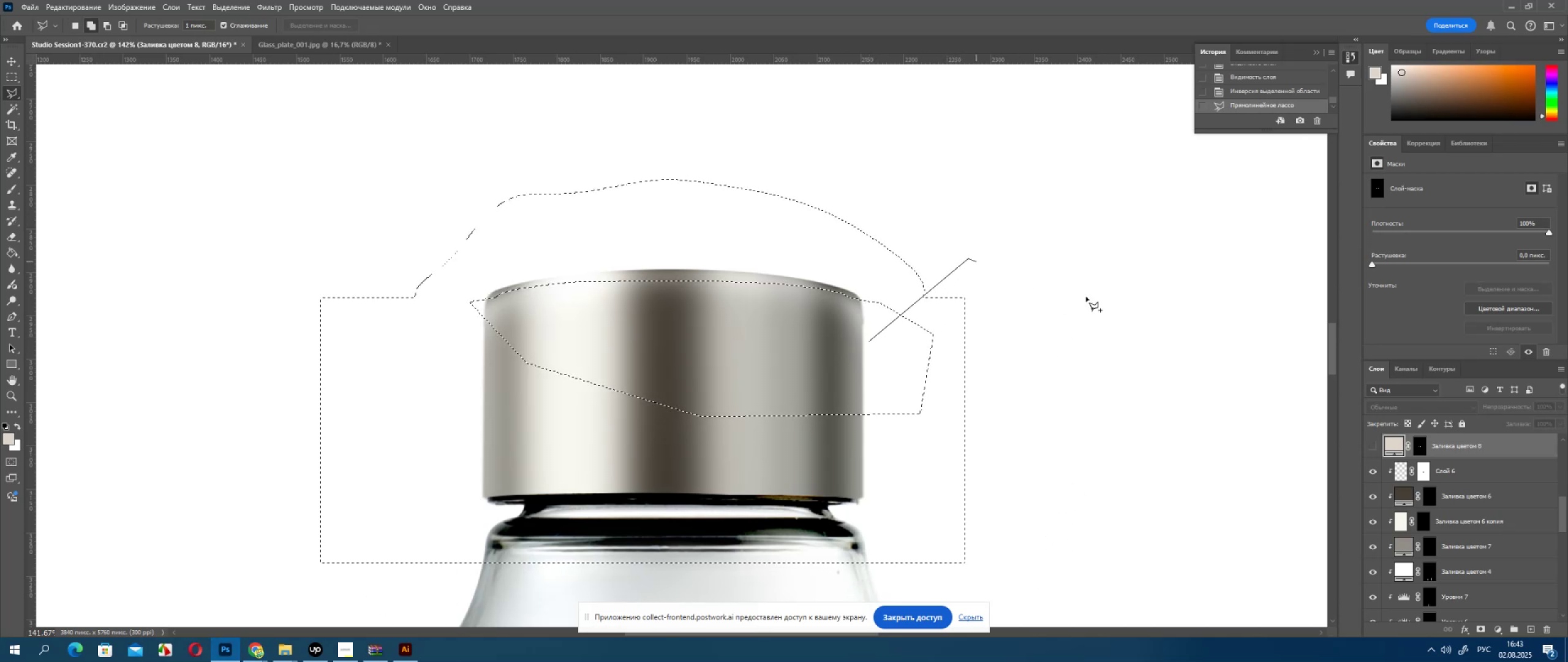 
left_click_drag(start_coordinate=[1126, 338], to_coordinate=[1140, 412])
 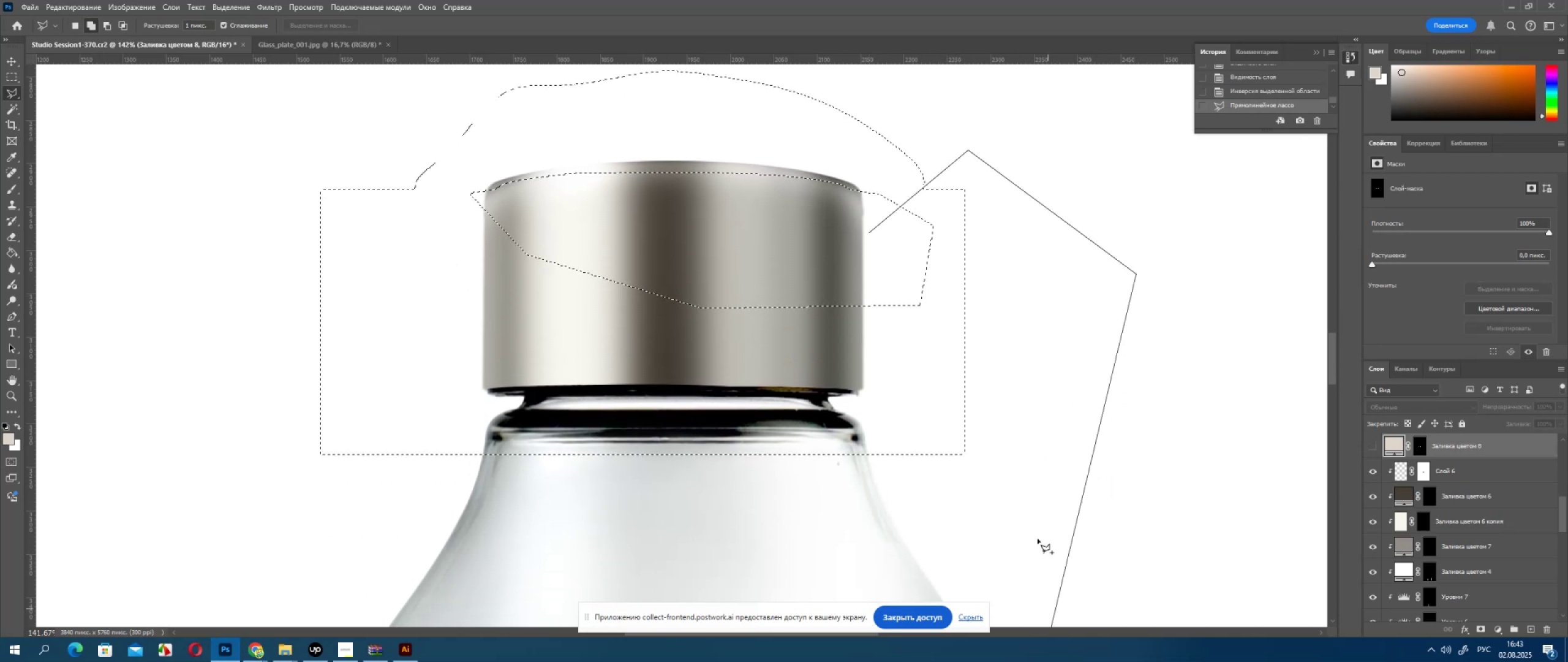 
left_click_drag(start_coordinate=[1023, 517], to_coordinate=[1008, 530])
 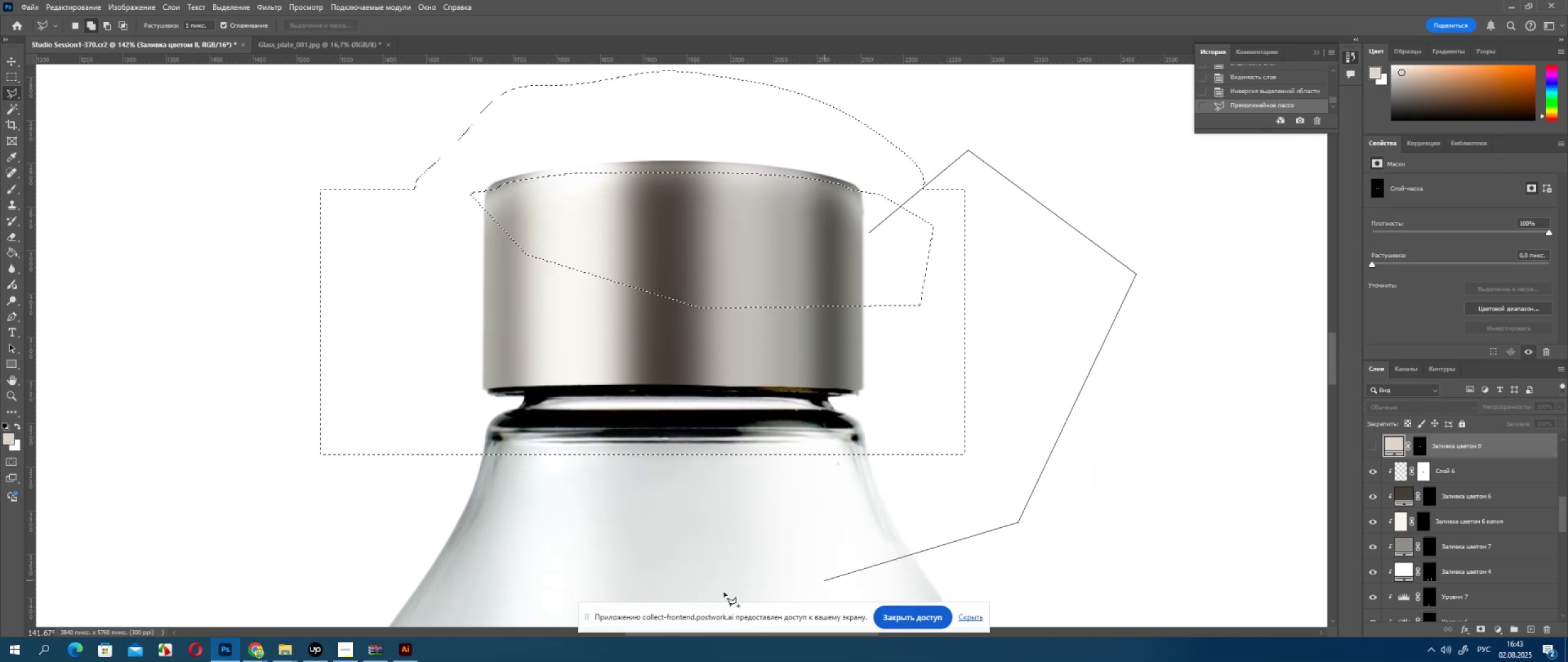 
left_click_drag(start_coordinate=[550, 584], to_coordinate=[446, 587])
 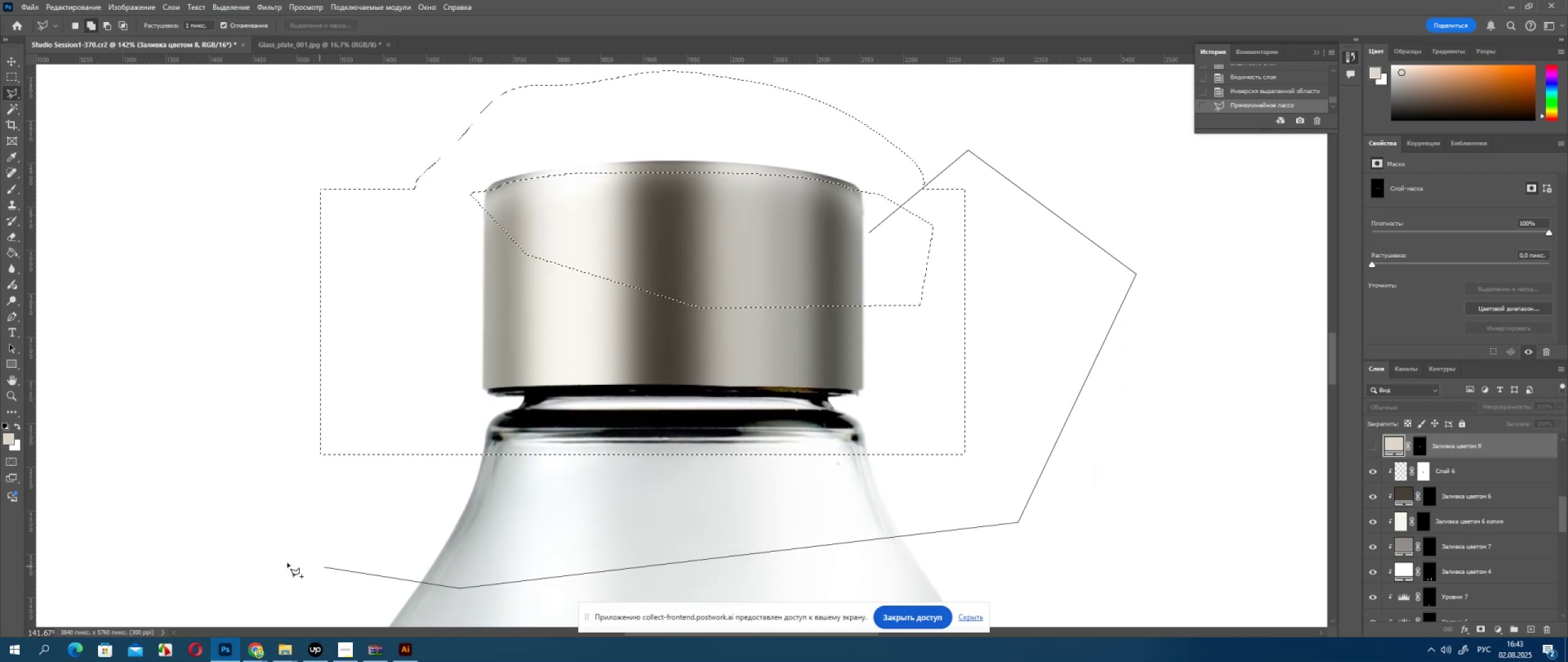 
left_click_drag(start_coordinate=[249, 553], to_coordinate=[199, 522])
 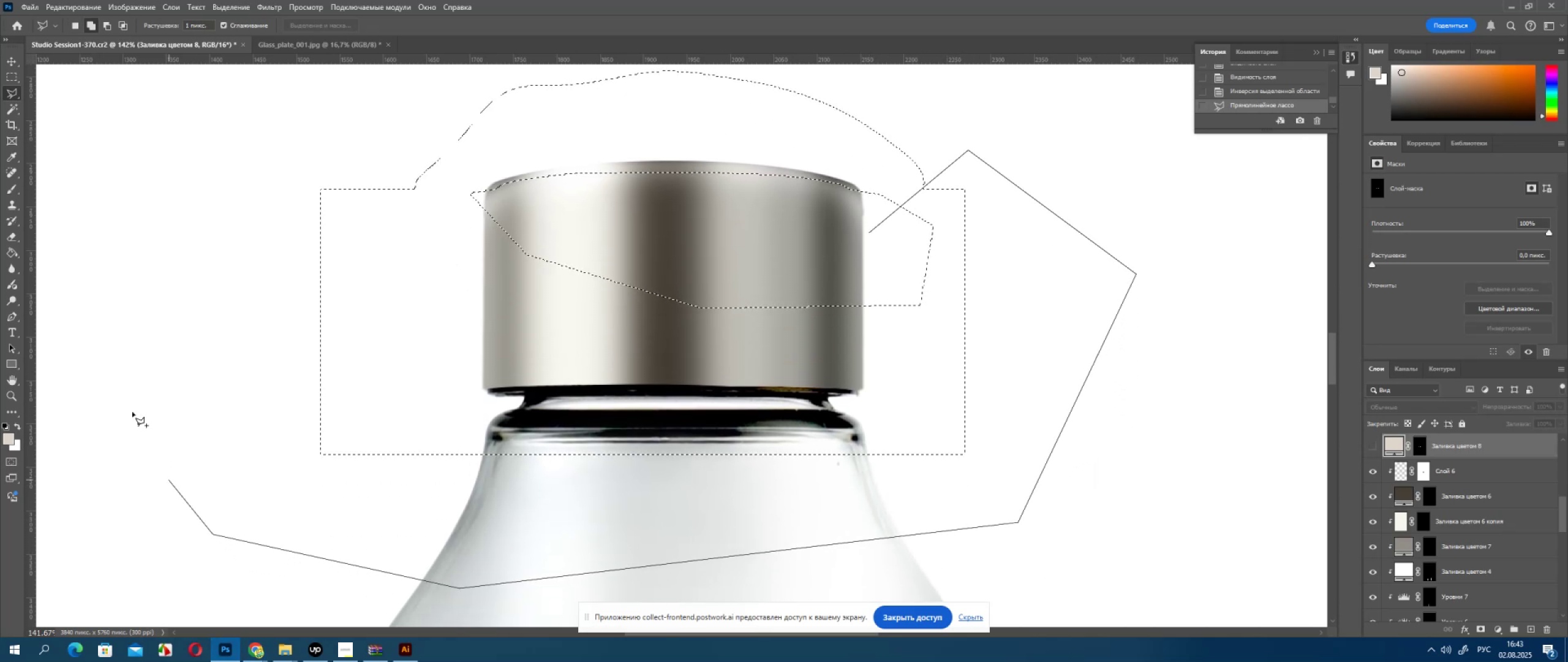 
left_click_drag(start_coordinate=[124, 387], to_coordinate=[162, 283])
 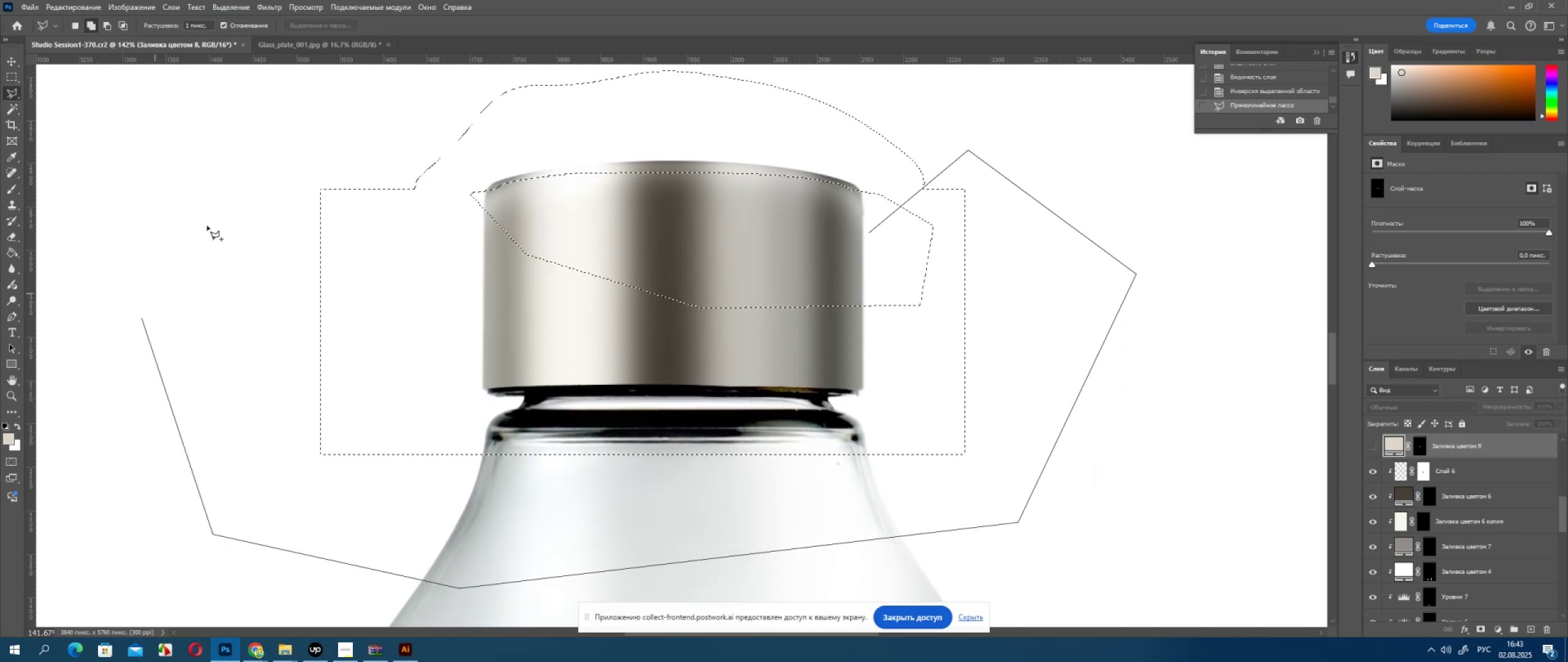 
left_click_drag(start_coordinate=[221, 206], to_coordinate=[265, 178])
 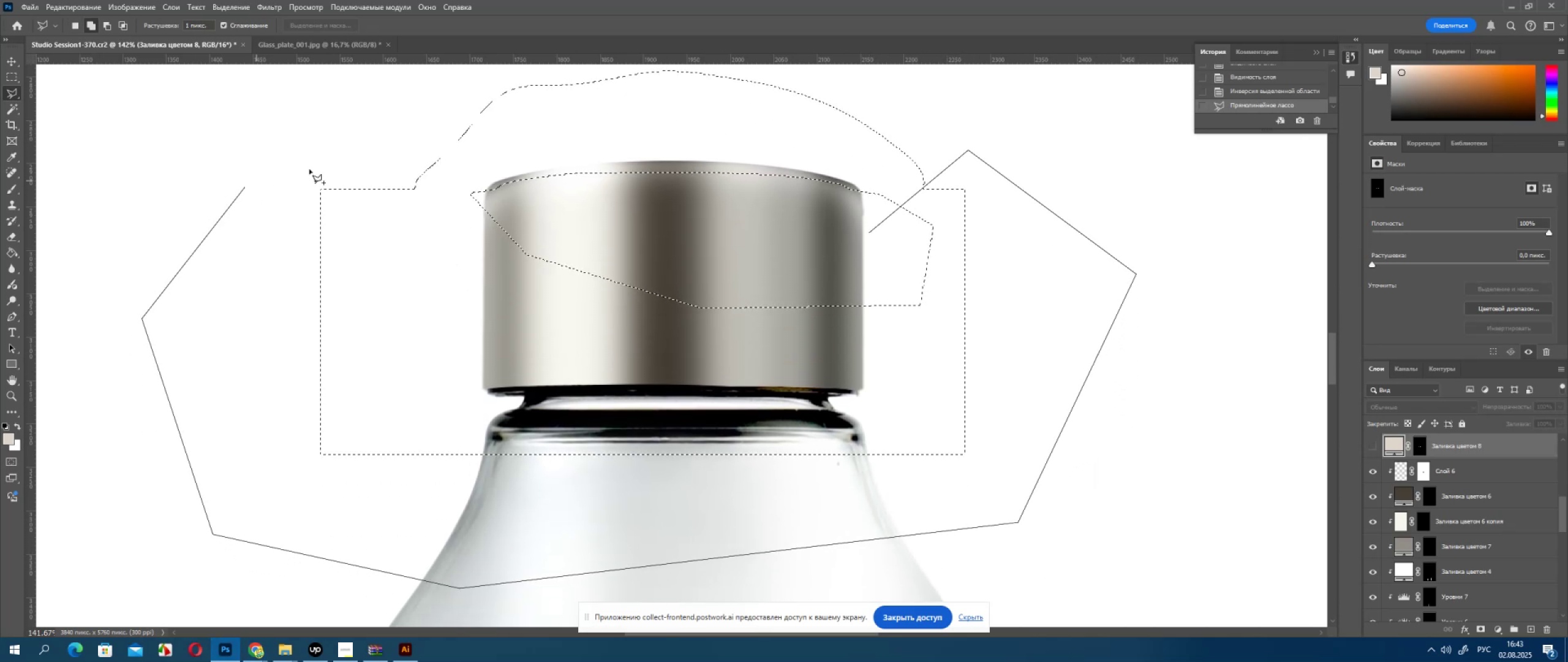 
left_click_drag(start_coordinate=[327, 169], to_coordinate=[393, 171])
 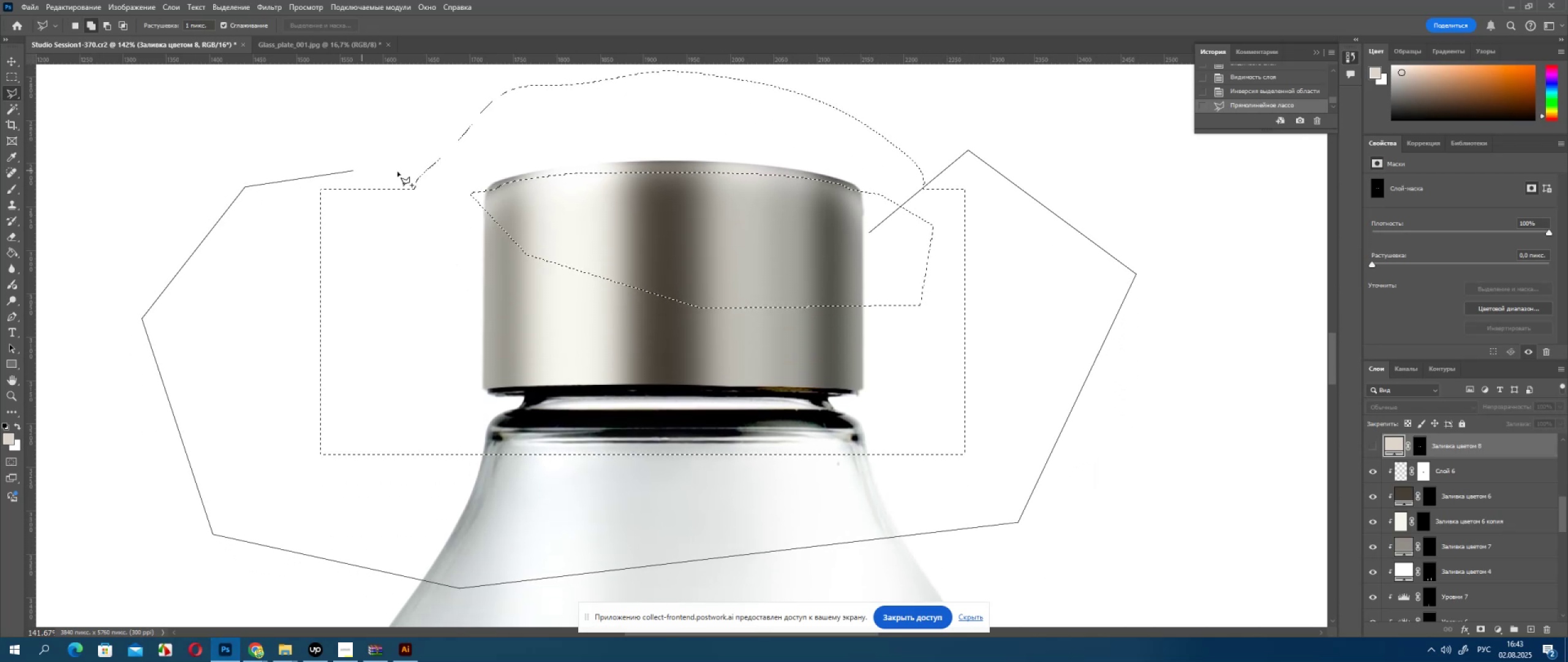 
left_click_drag(start_coordinate=[416, 179], to_coordinate=[450, 188])
 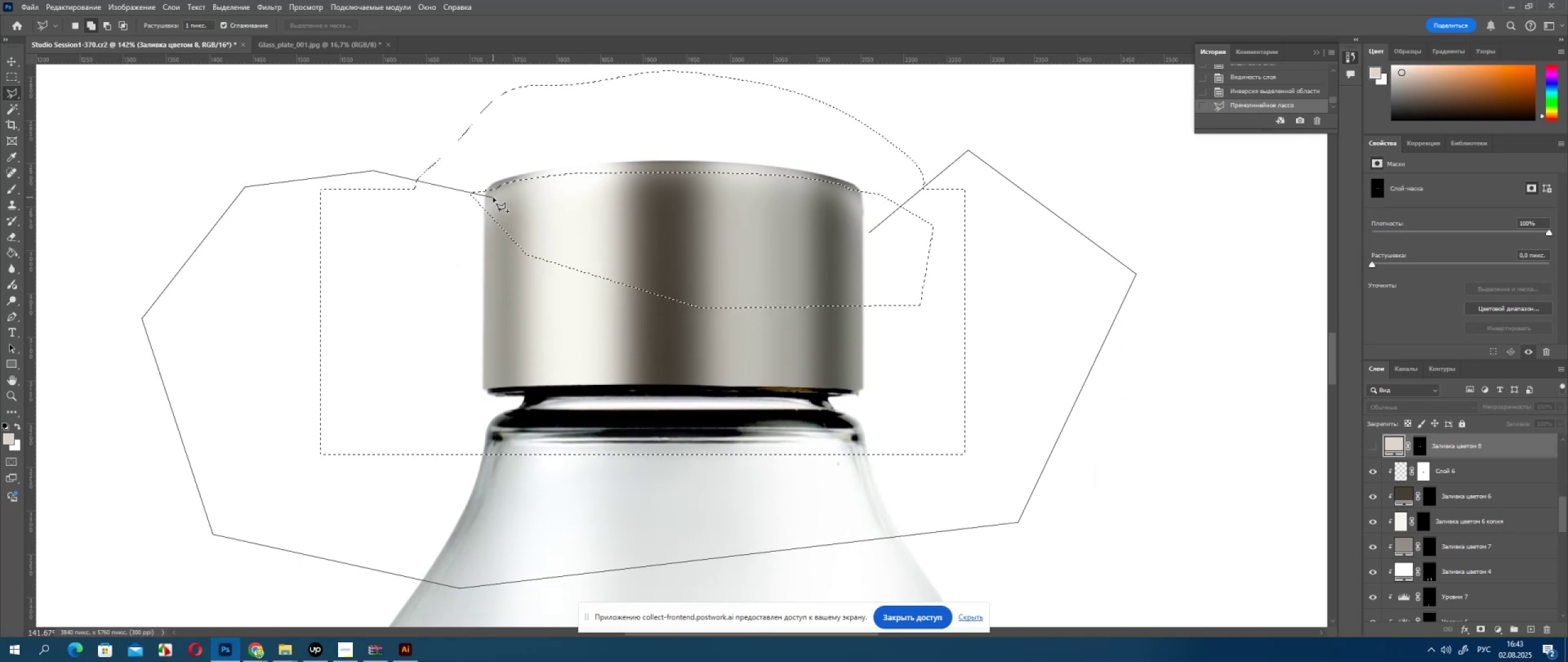 
left_click_drag(start_coordinate=[493, 197], to_coordinate=[500, 200])
 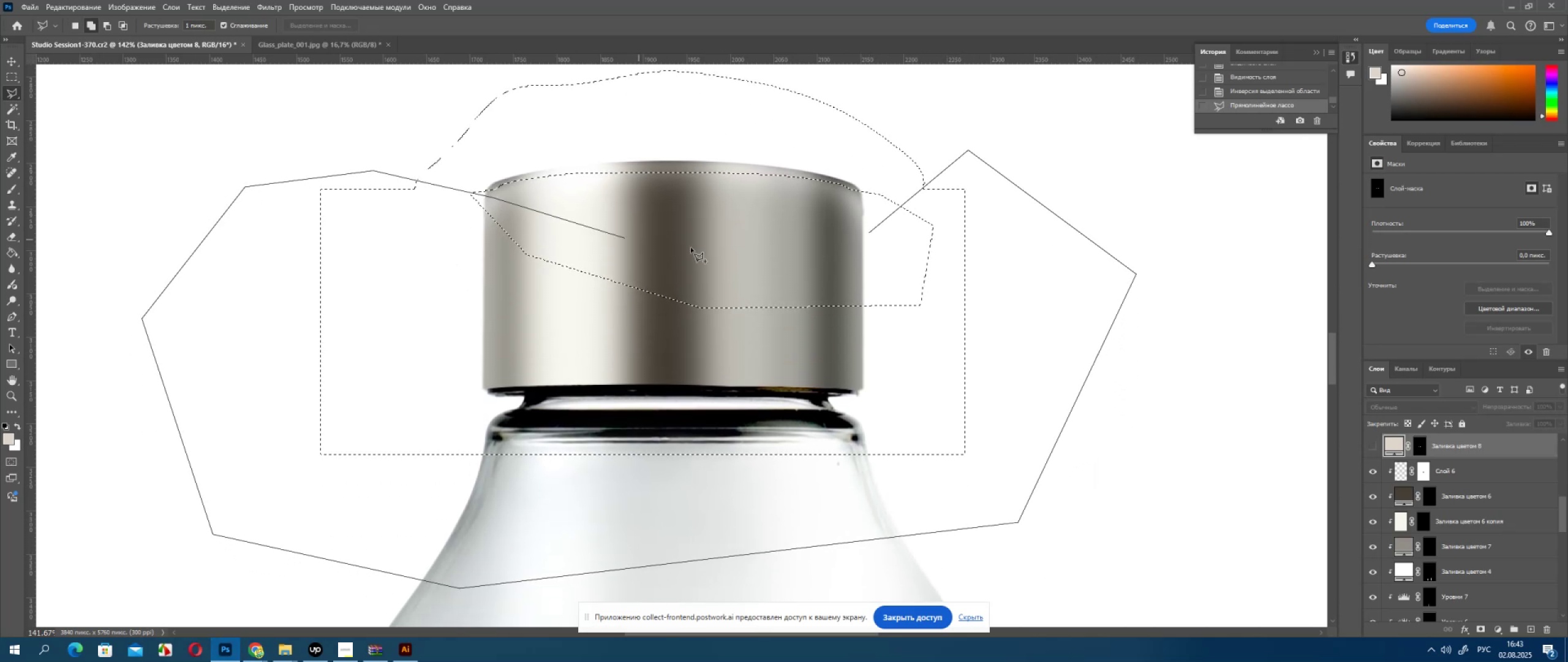 
left_click_drag(start_coordinate=[707, 249], to_coordinate=[710, 249])
 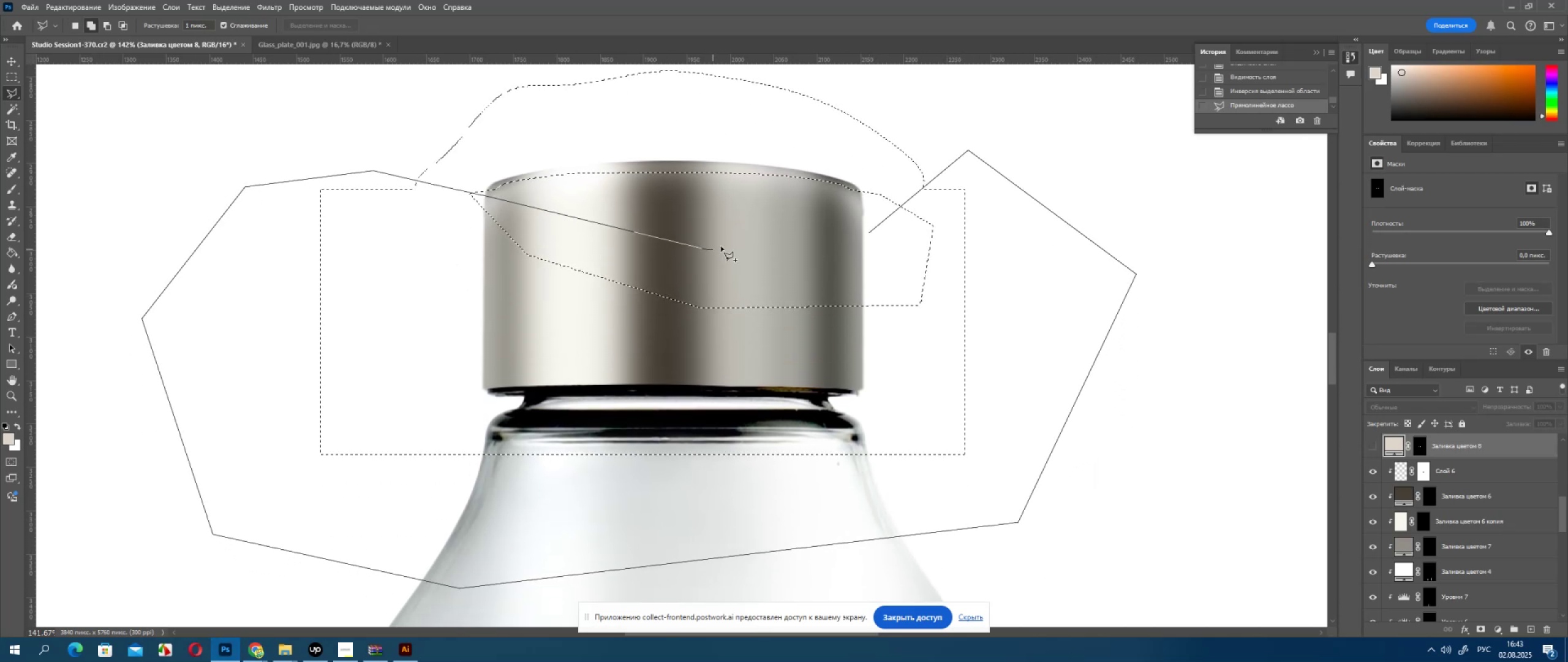 
triple_click([755, 243])
 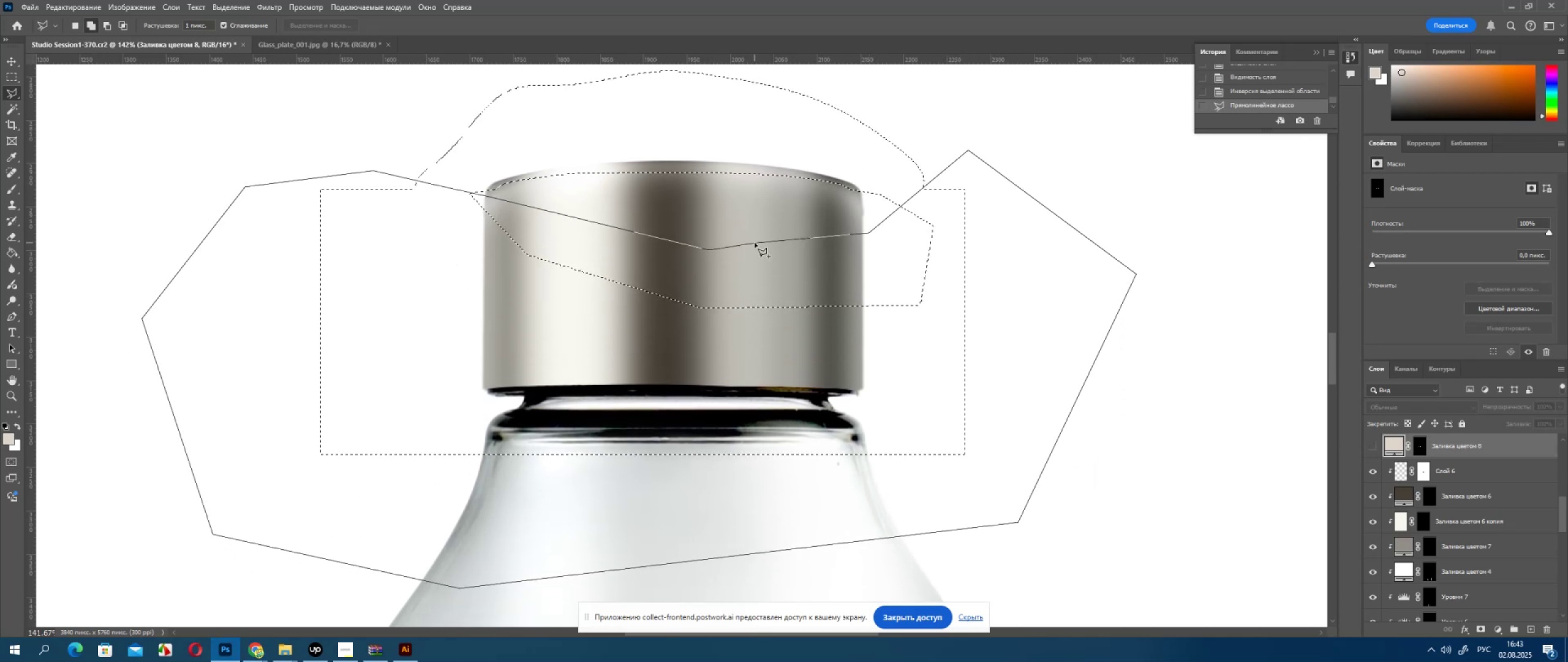 
triple_click([755, 243])
 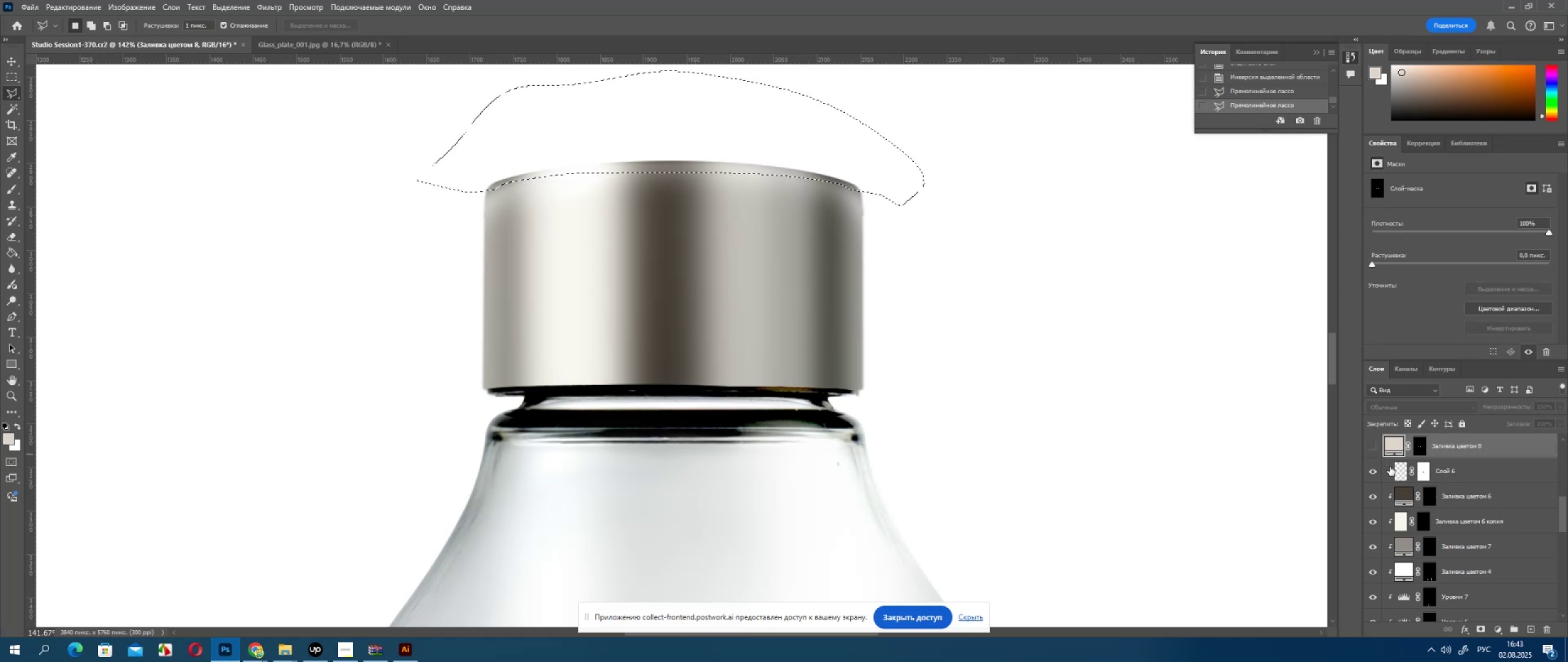 
left_click([1424, 471])
 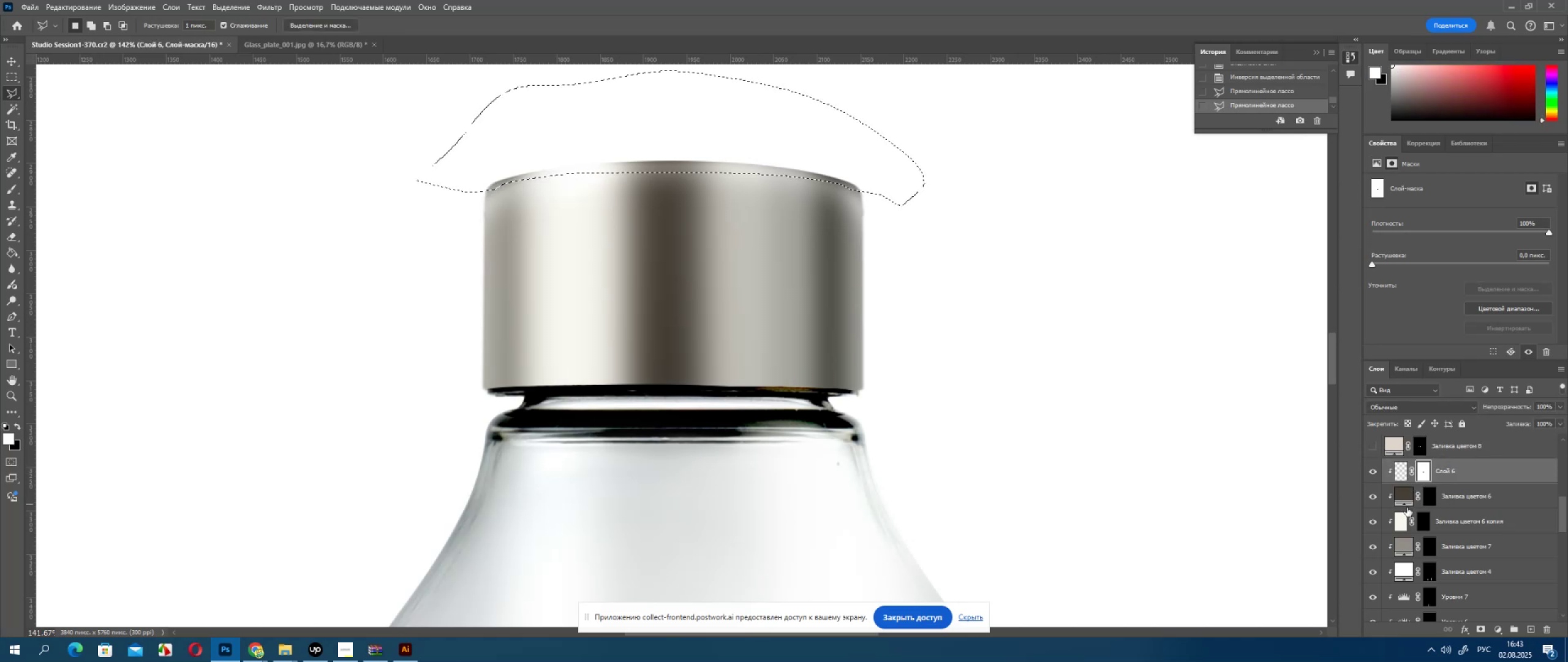 
key(Delete)
 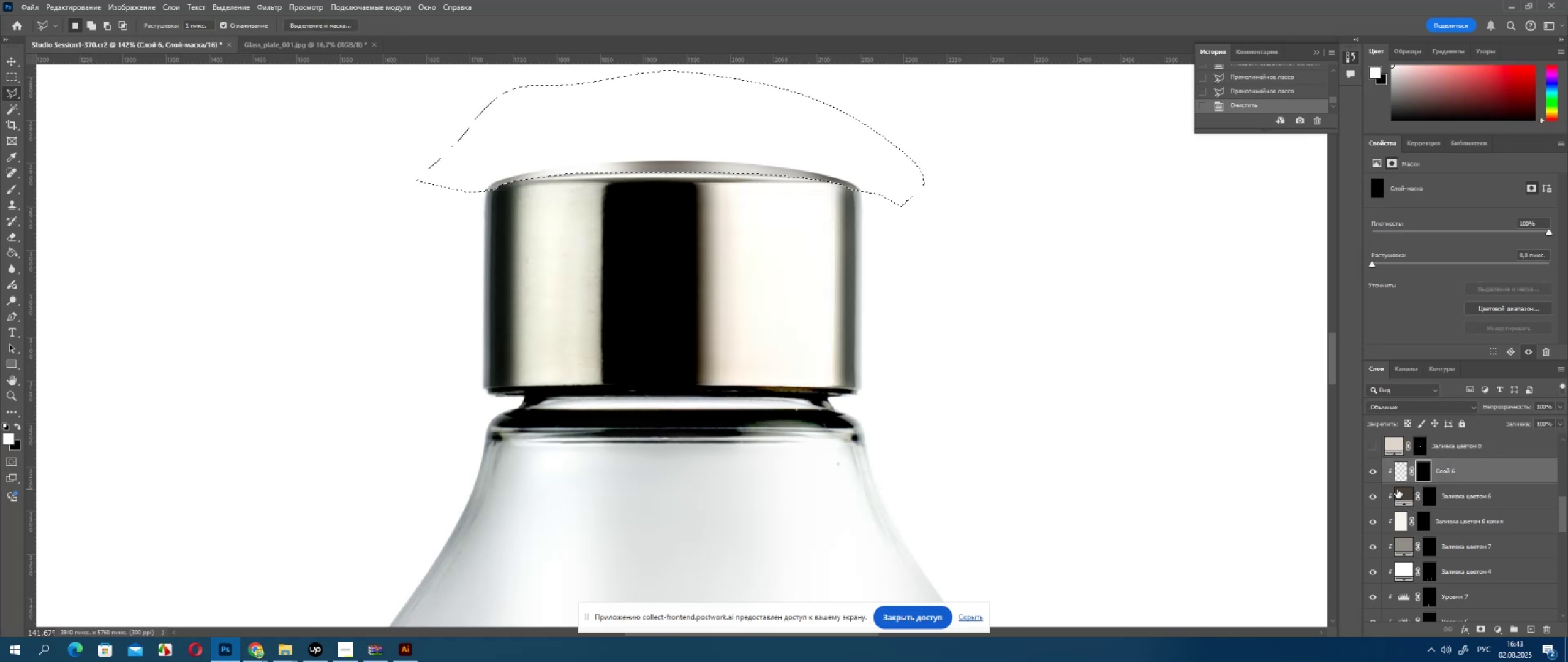 
key(Control+ControlLeft)
 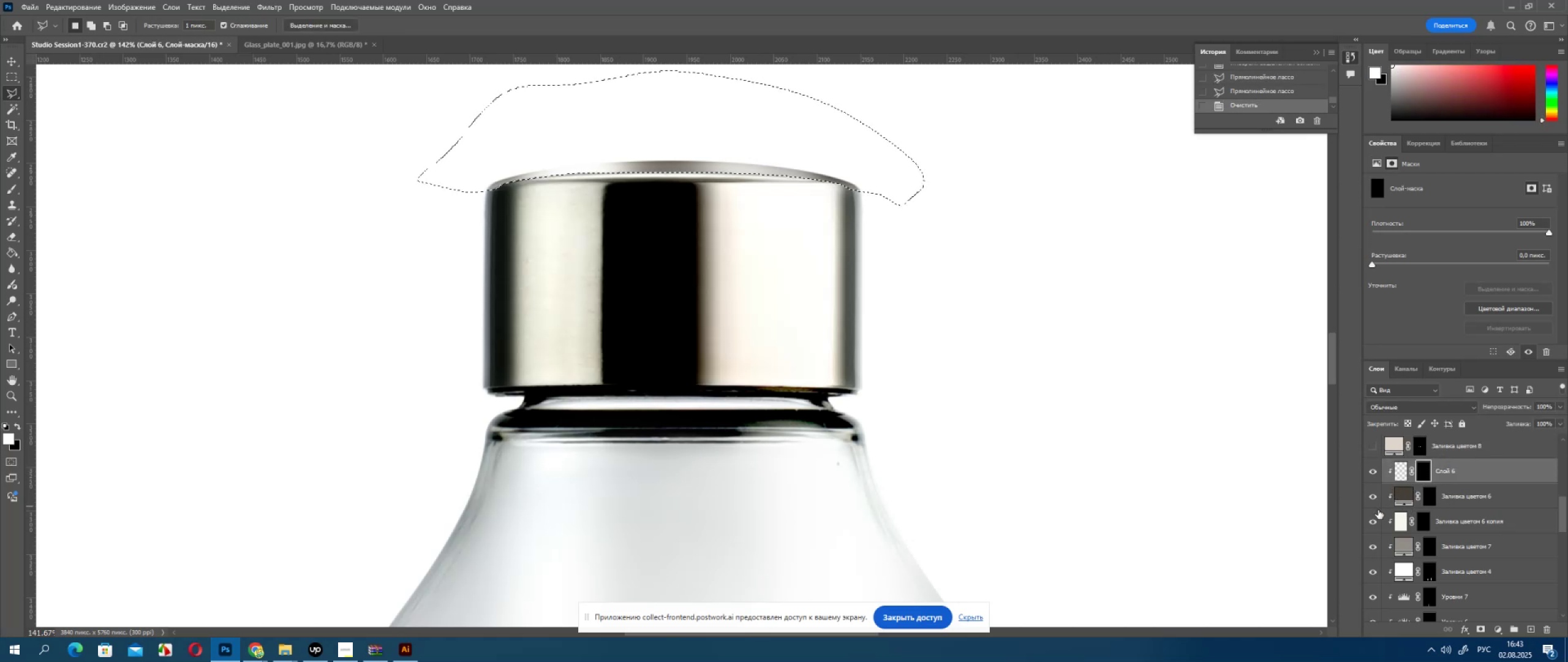 
key(Control+Z)
 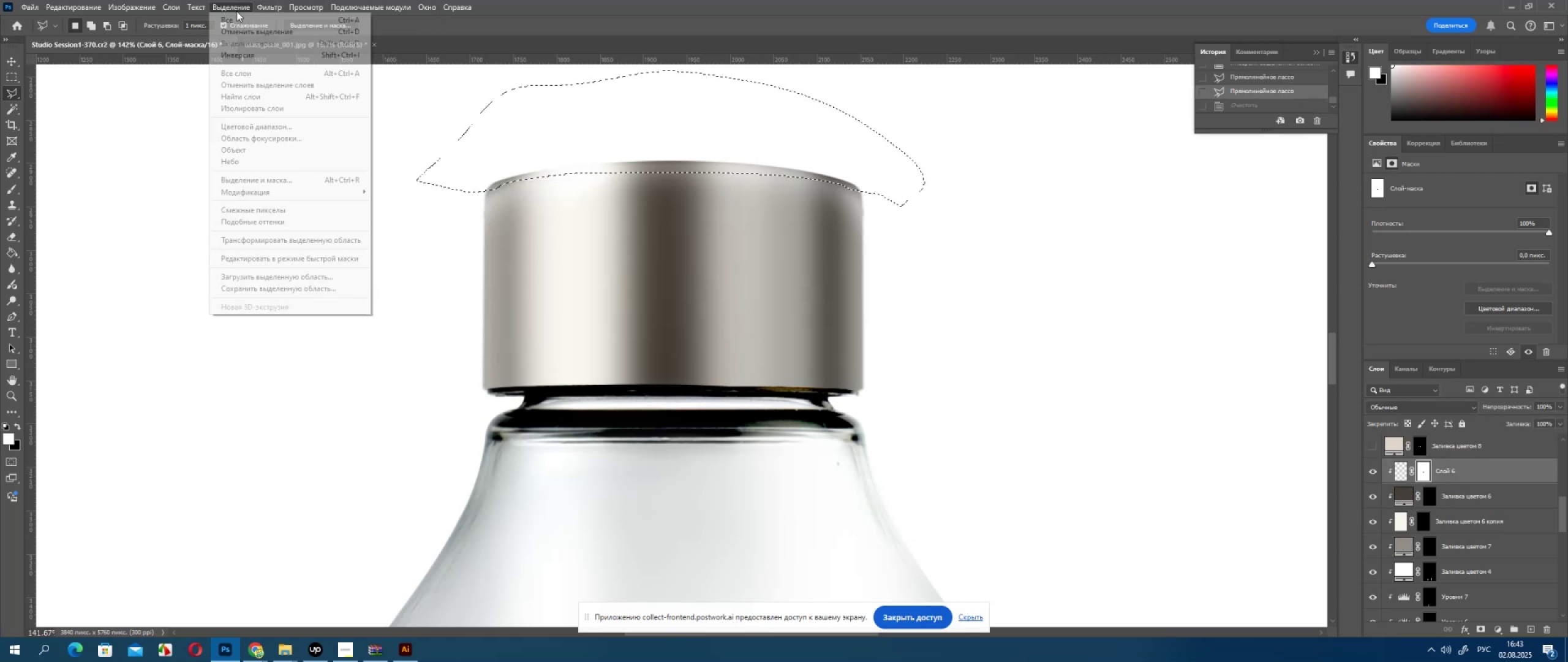 
left_click([248, 50])
 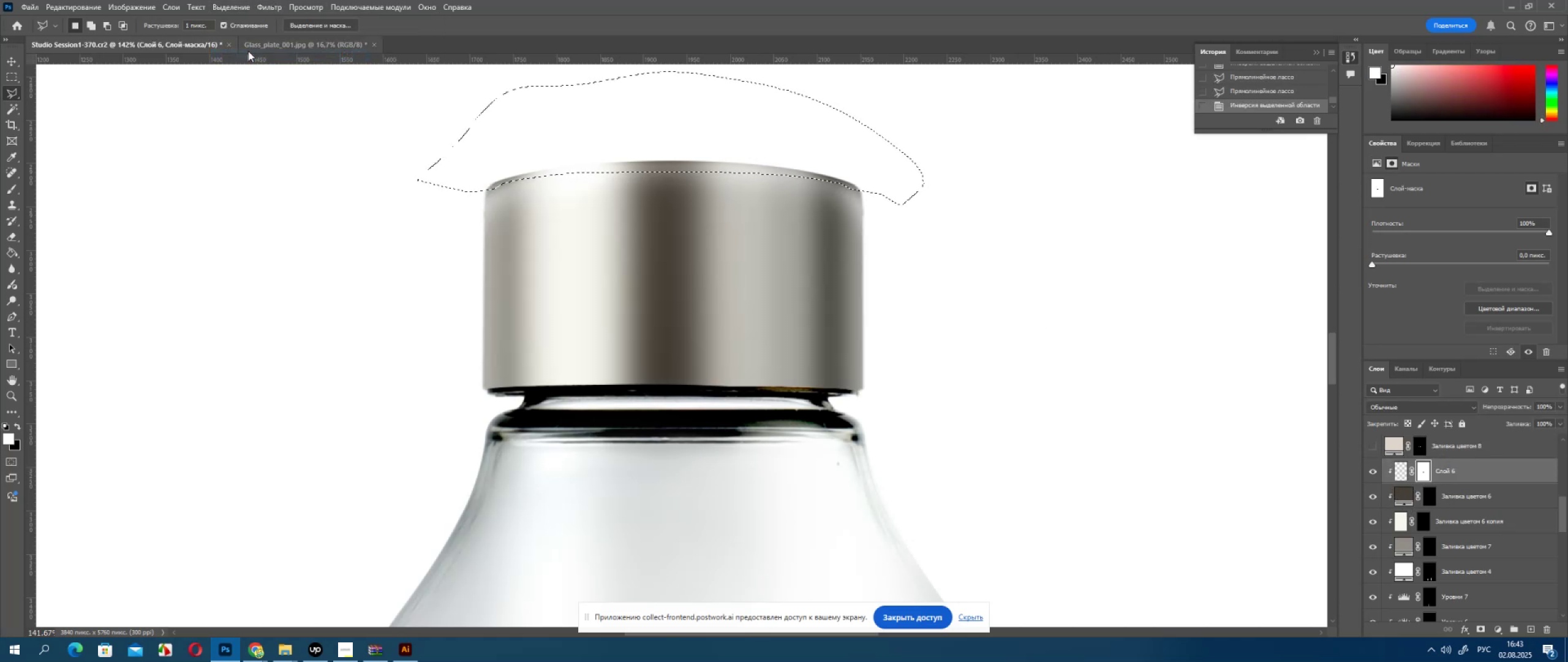 
key(X)
 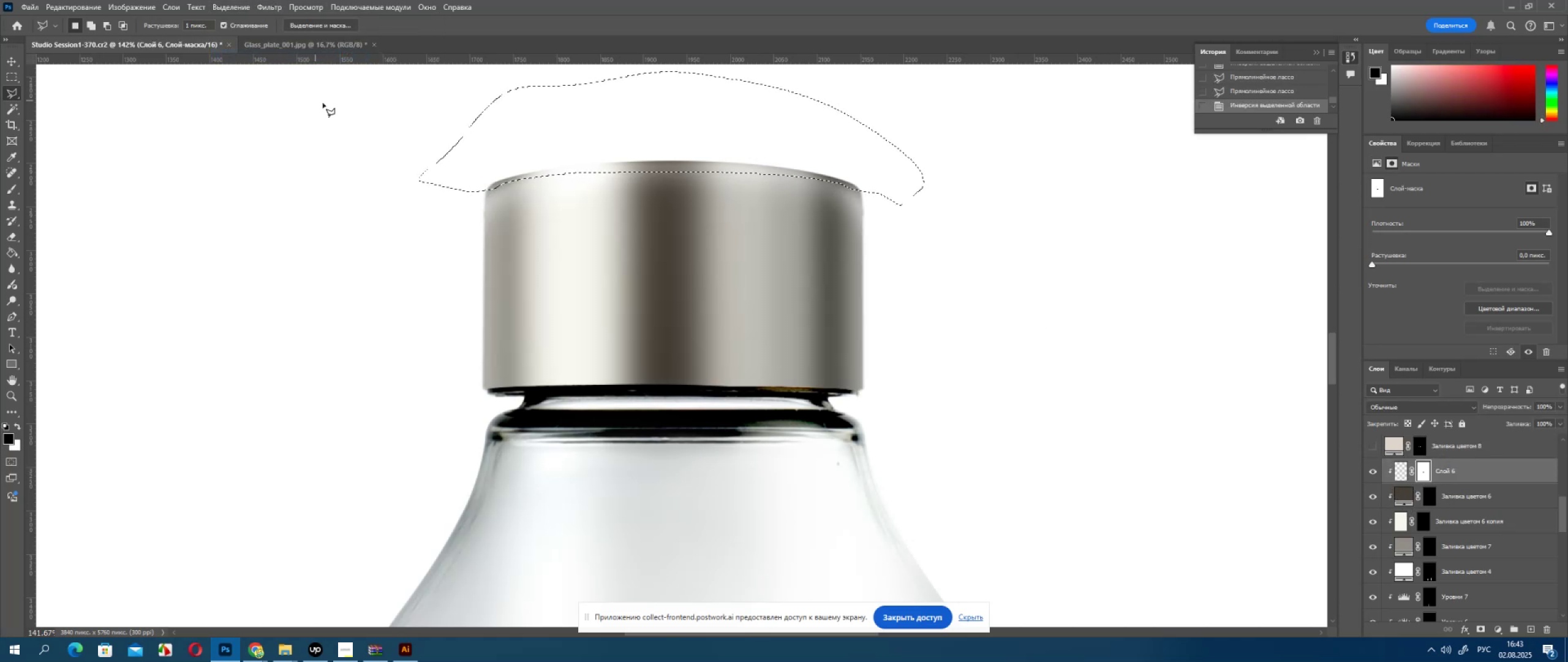 
key(Delete)
 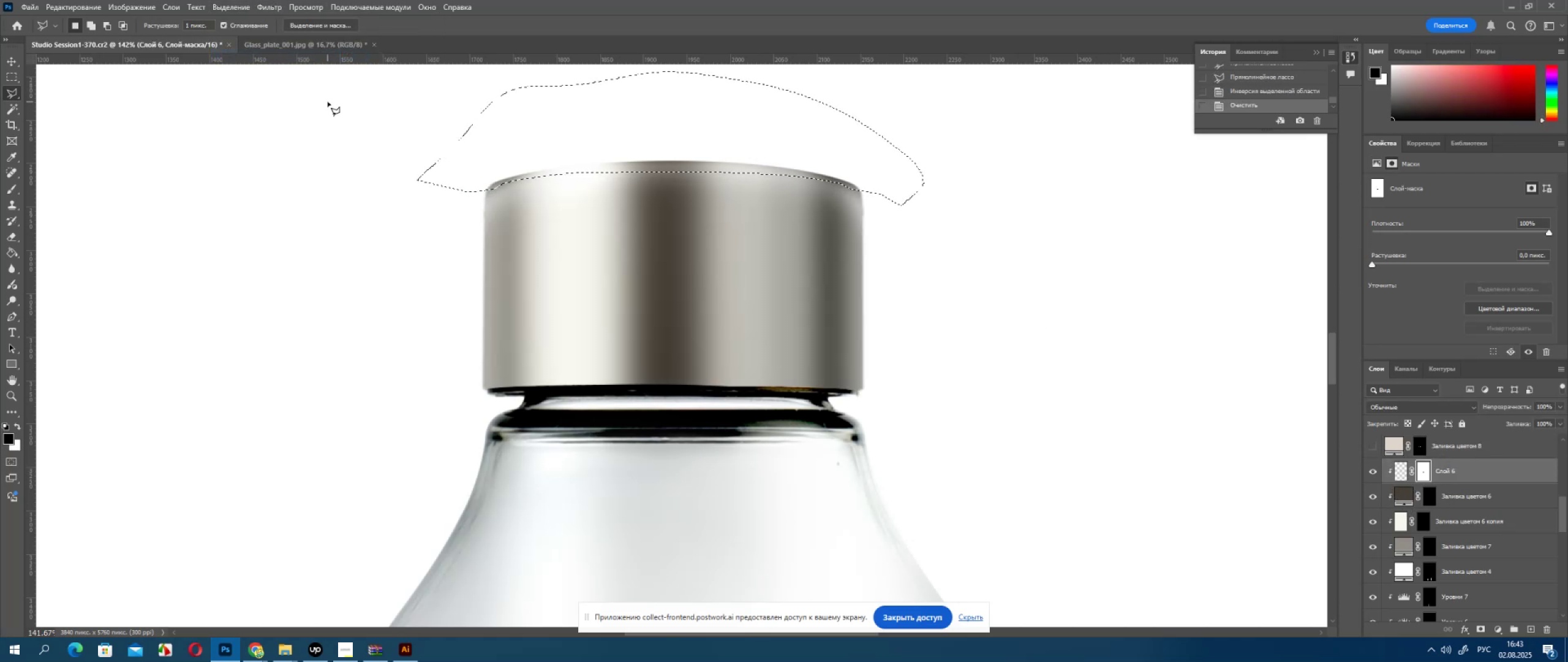 
key(X)
 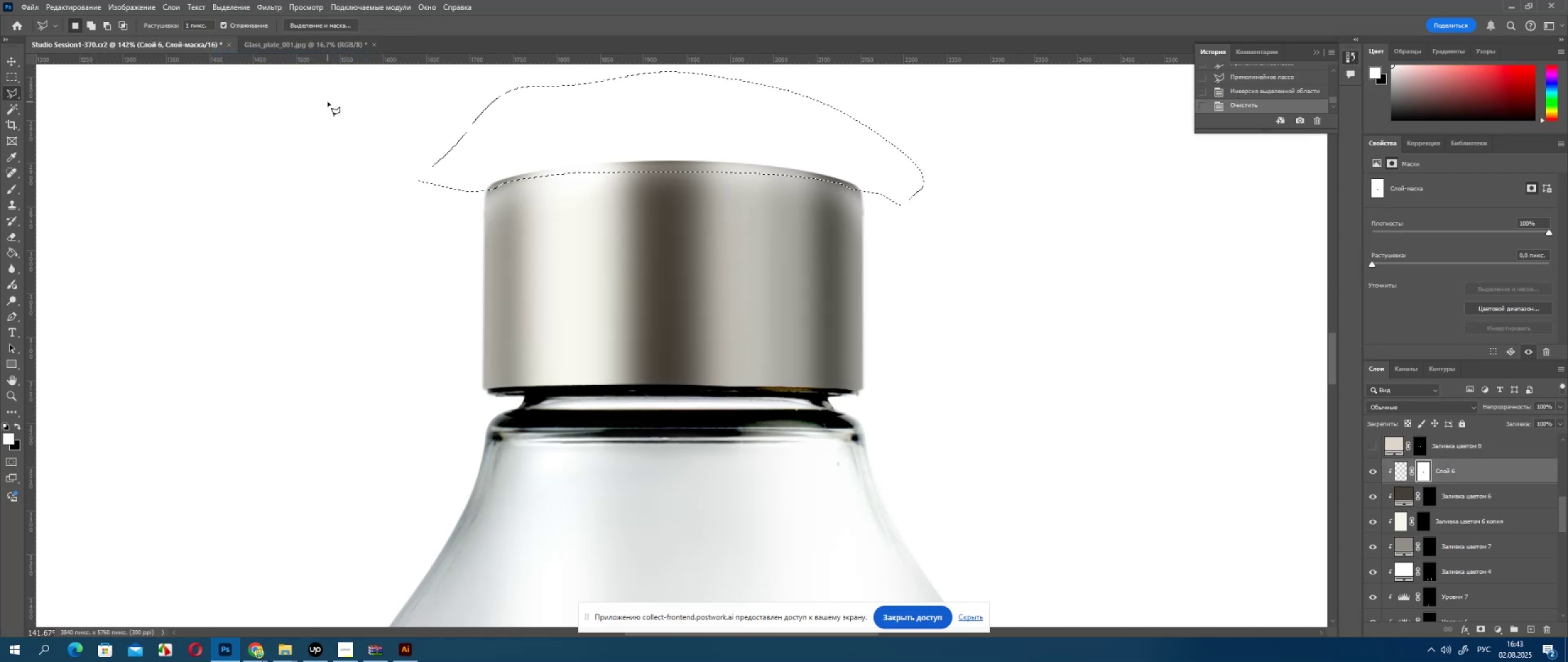 
key(Delete)
 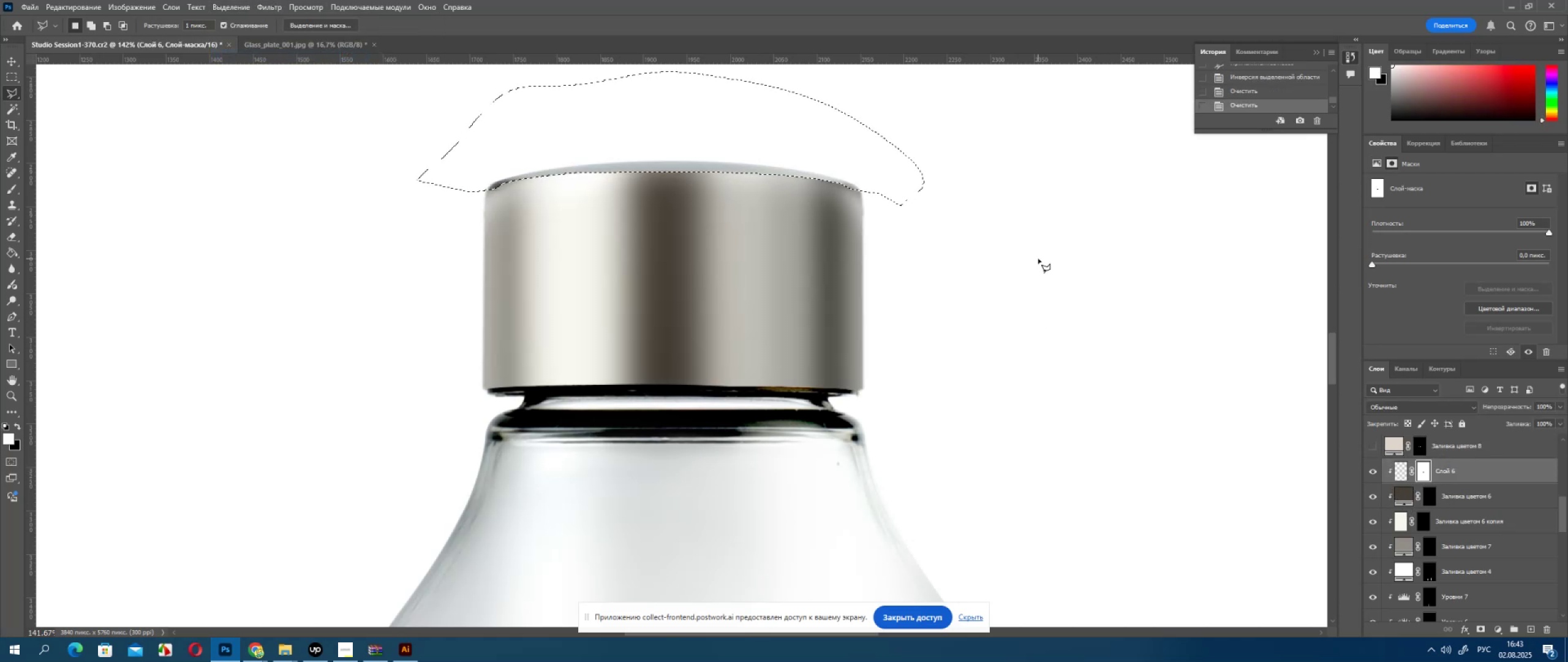 
double_click([1038, 259])
 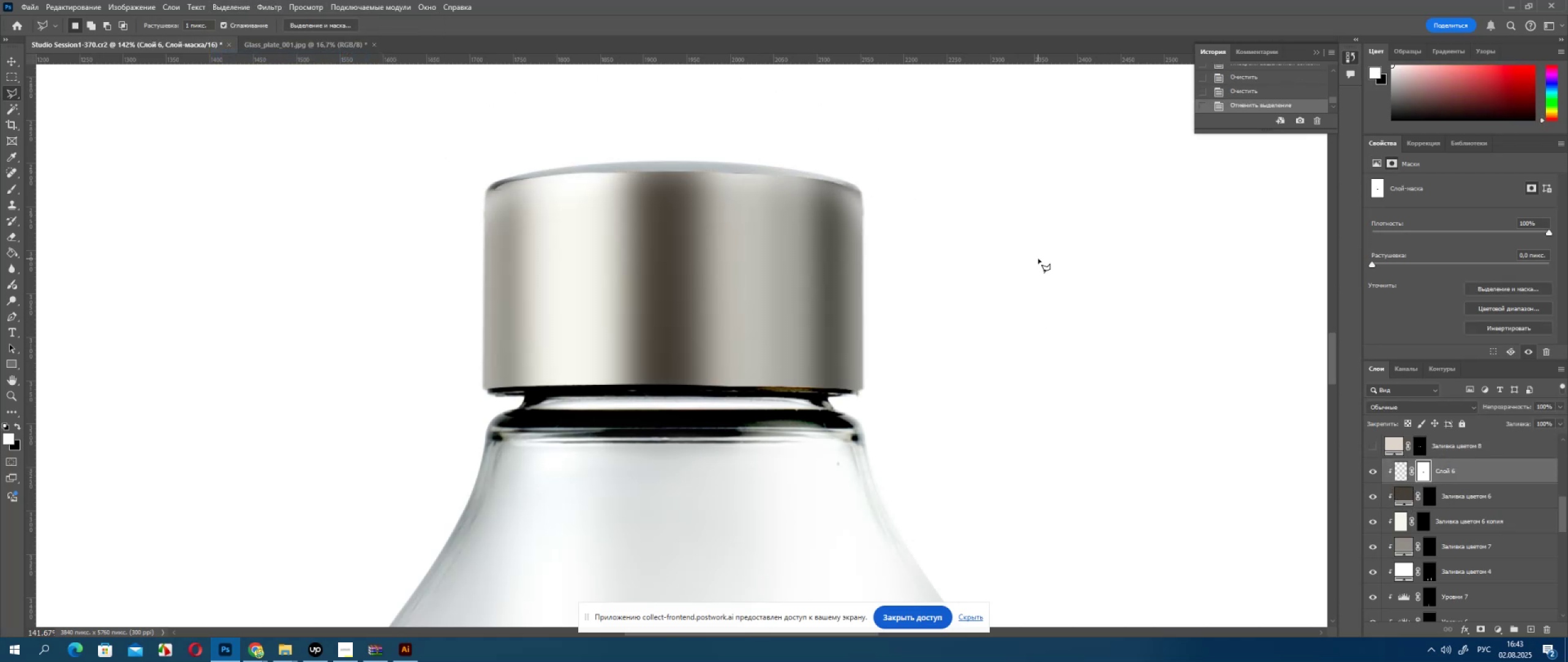 
hold_key(key=AltLeft, duration=0.62)
scroll: coordinate [799, 251], scroll_direction: up, amount: 4.0
 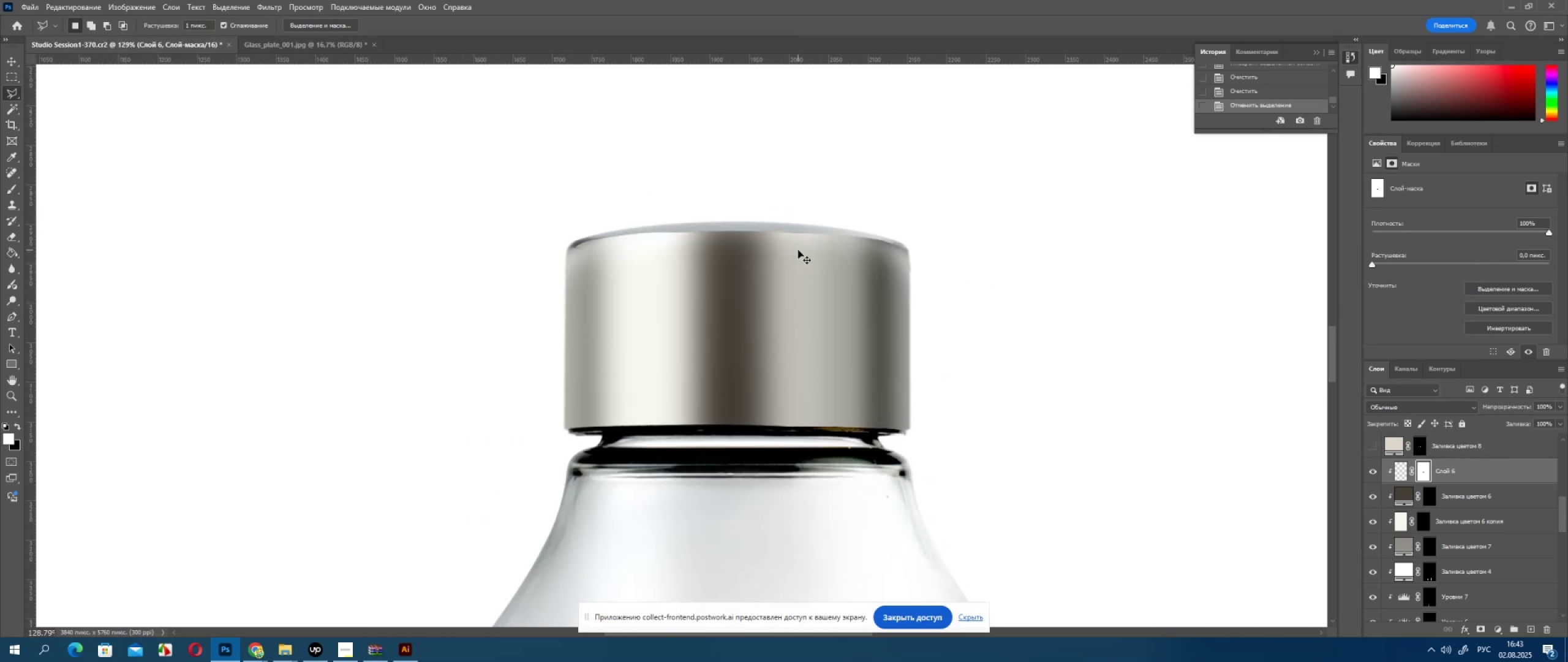 
hold_key(key=AltLeft, duration=0.42)
 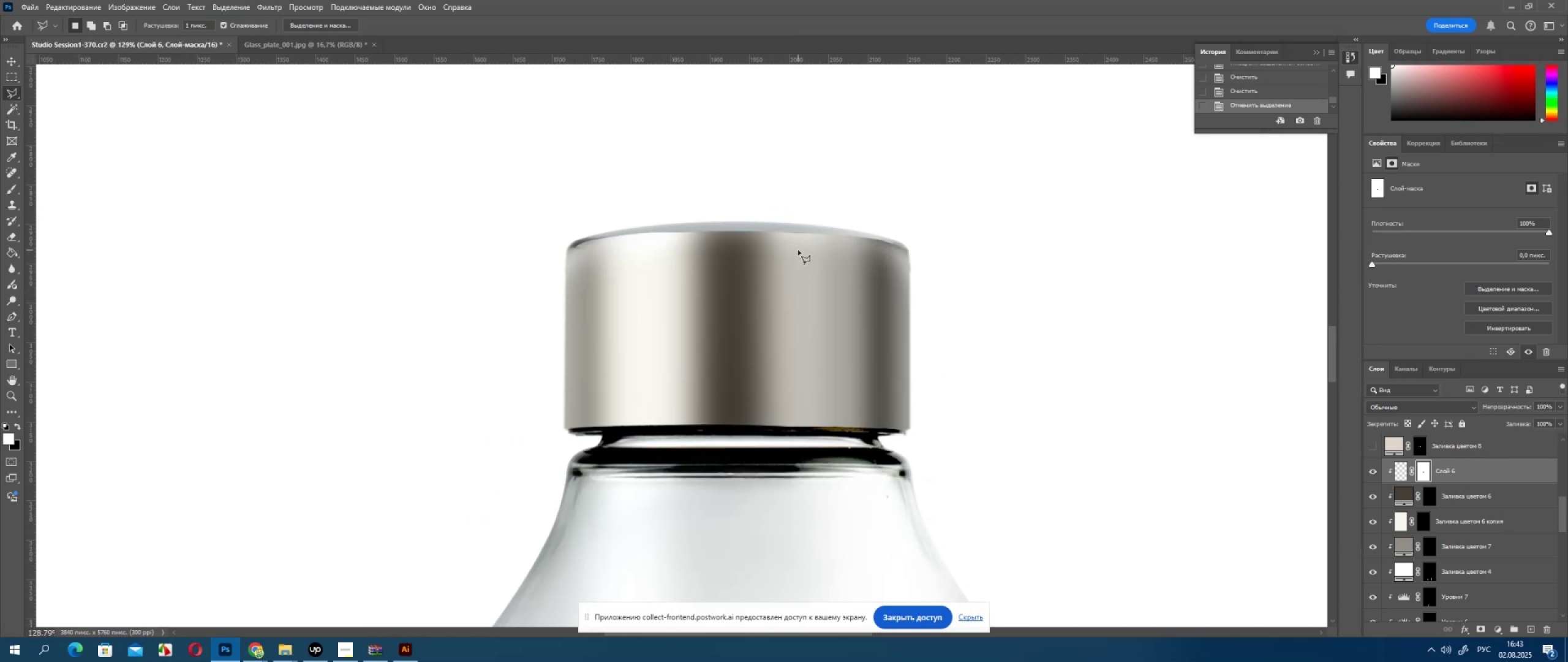 
key(Control+Z)
 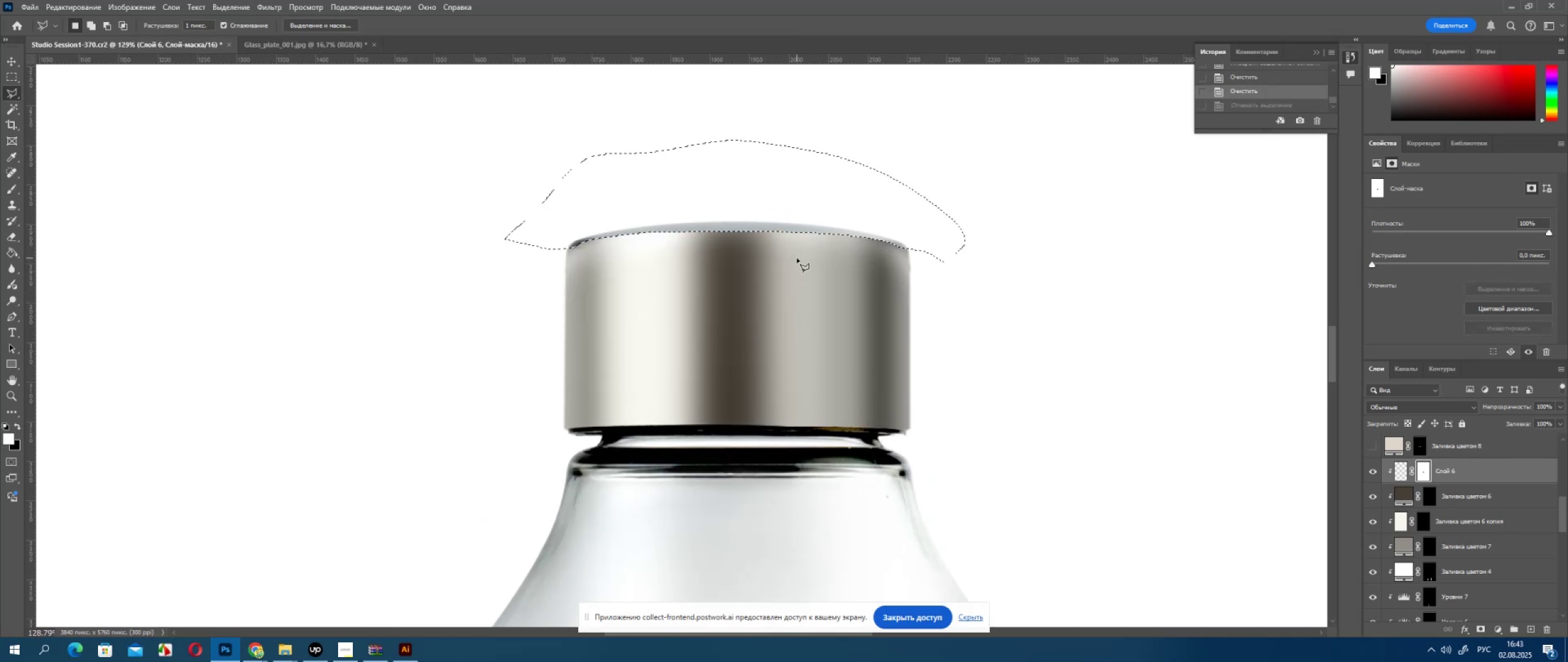 
key(Control+Z)
 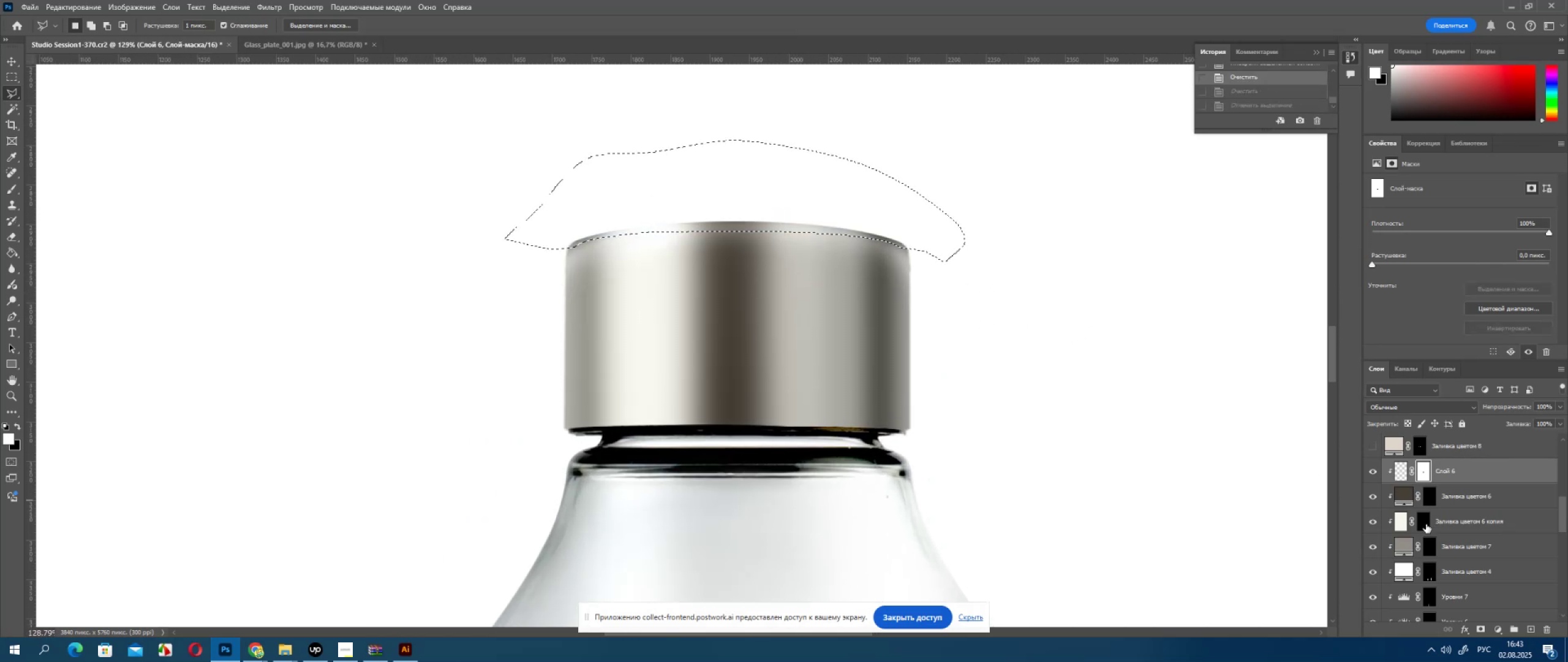 
scroll: coordinate [1379, 479], scroll_direction: up, amount: 12.0
 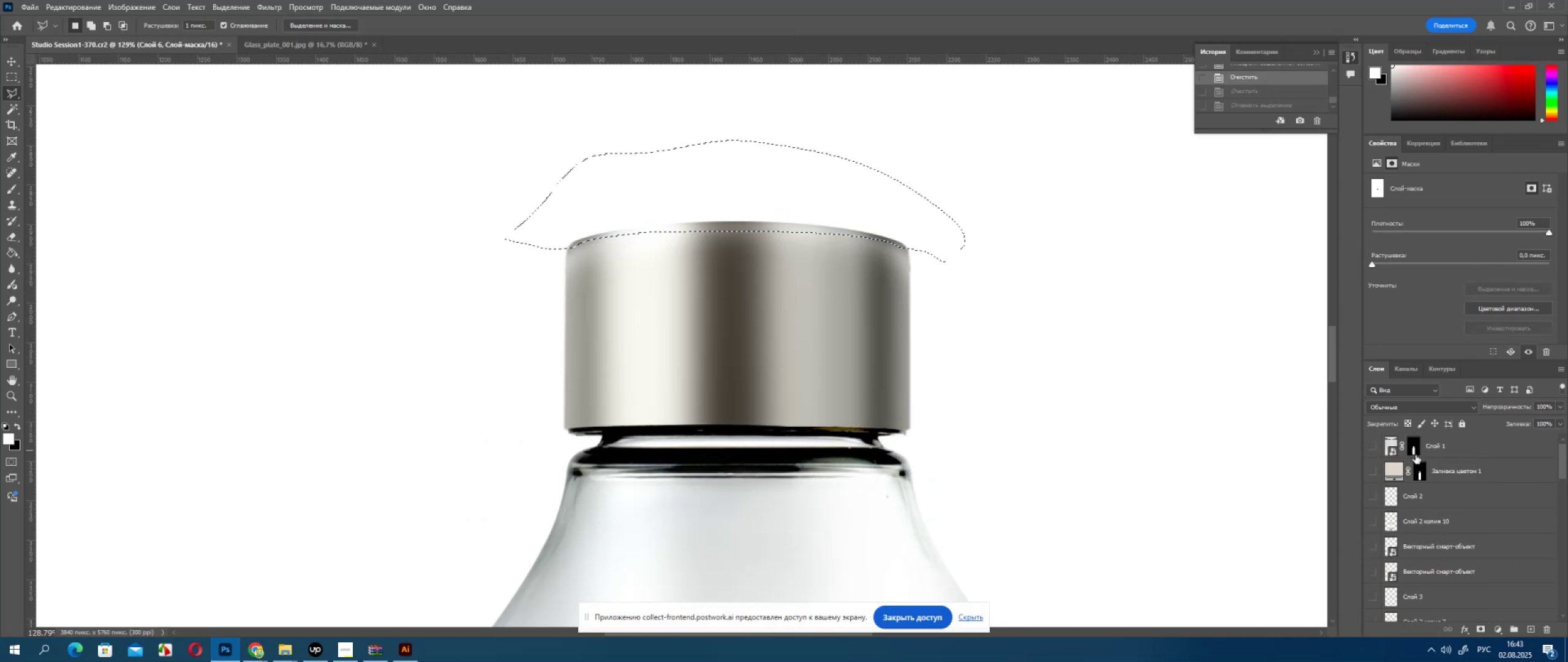 
left_click([1390, 443])
 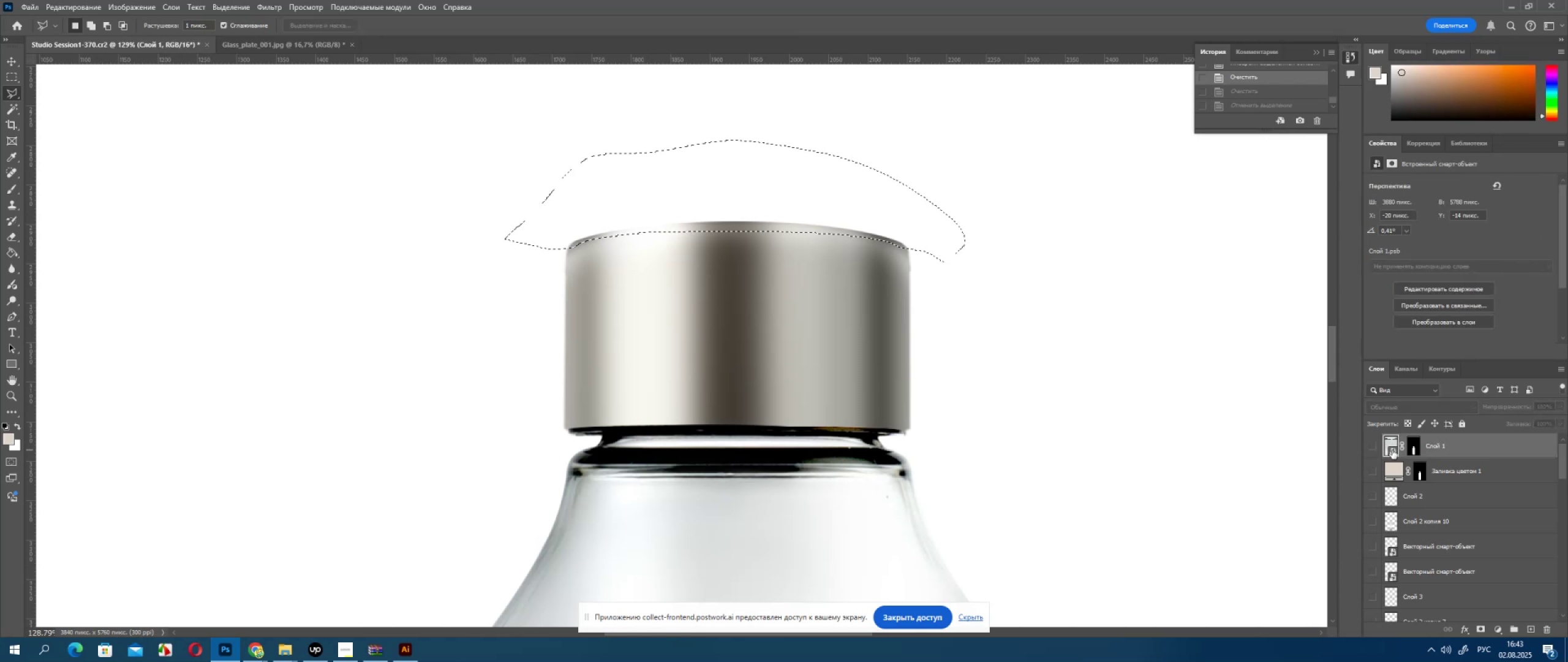 
key(Control+J)
 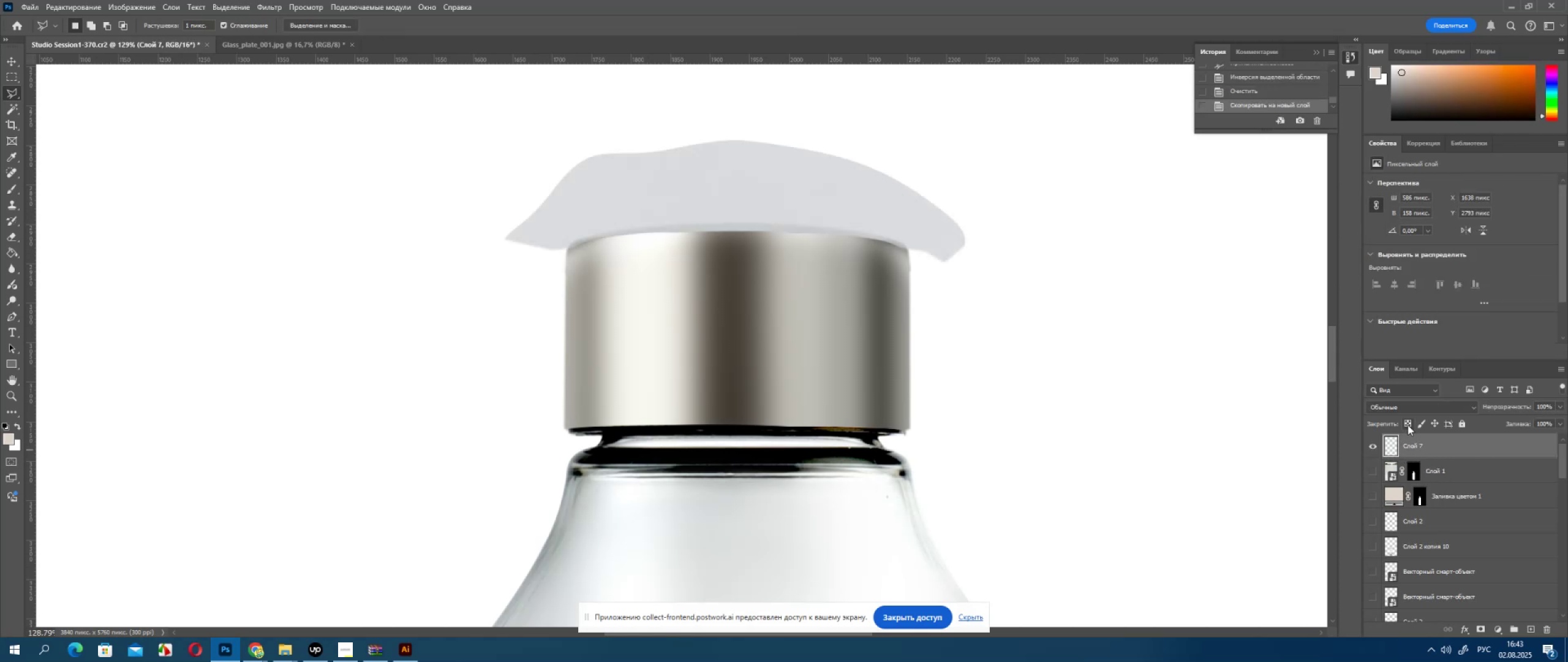 
left_click([1376, 445])
 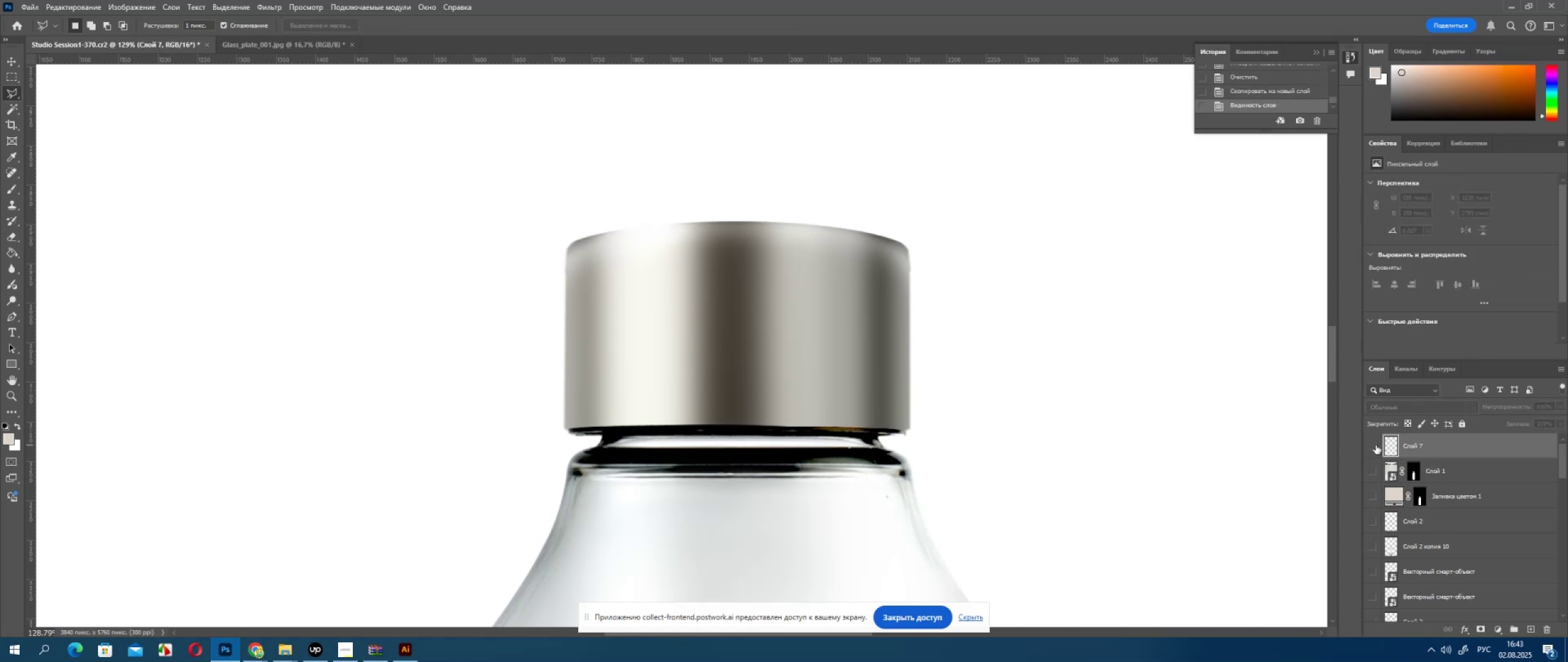 
left_click([1376, 445])
 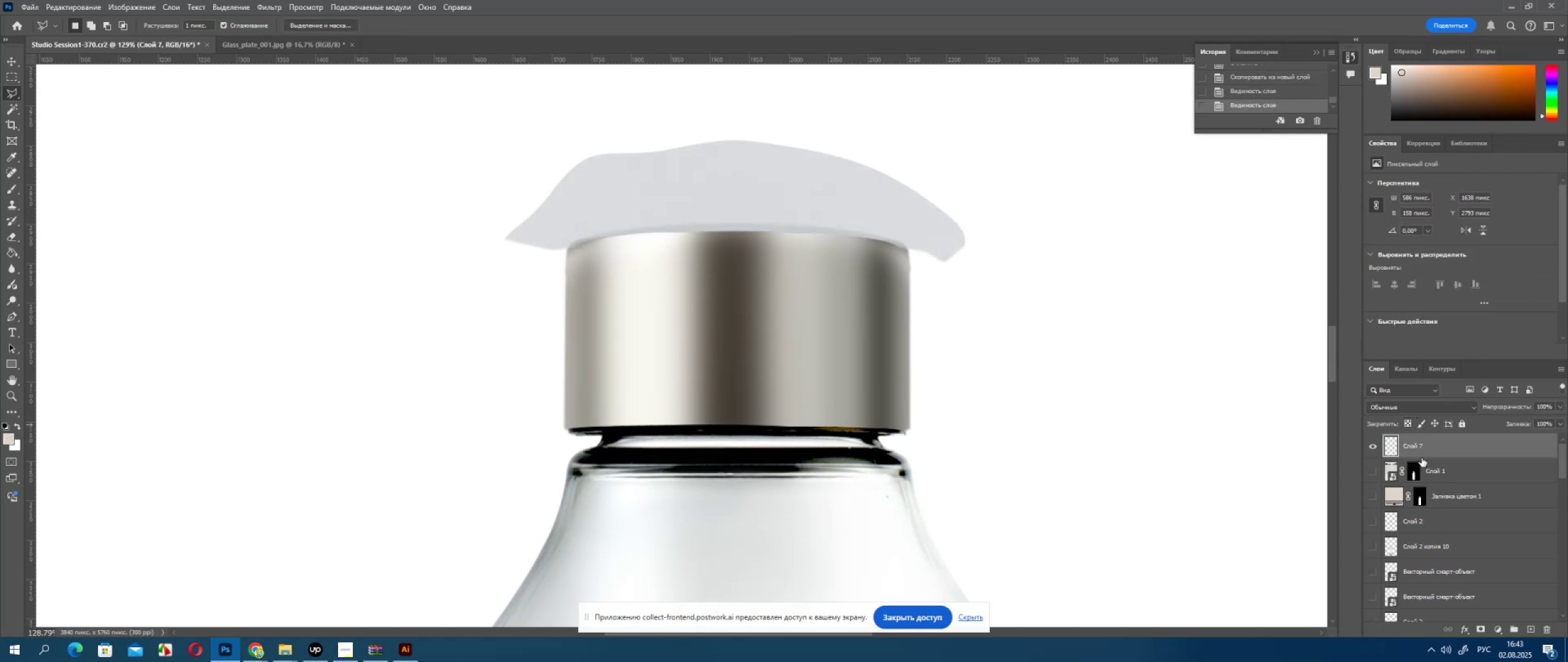 
left_click_drag(start_coordinate=[1428, 447], to_coordinate=[1463, 573])
 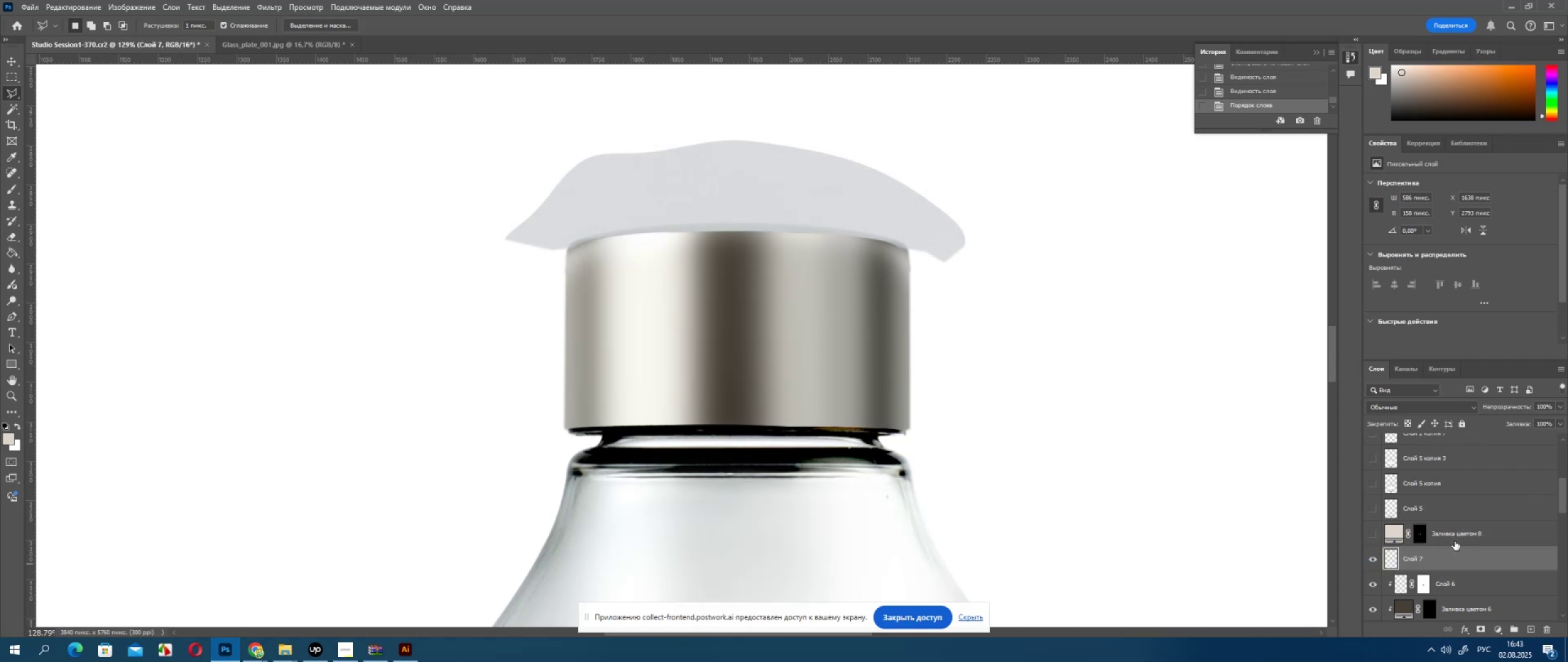 
hold_key(key=AltLeft, duration=0.66)
left_click([1399, 570])
 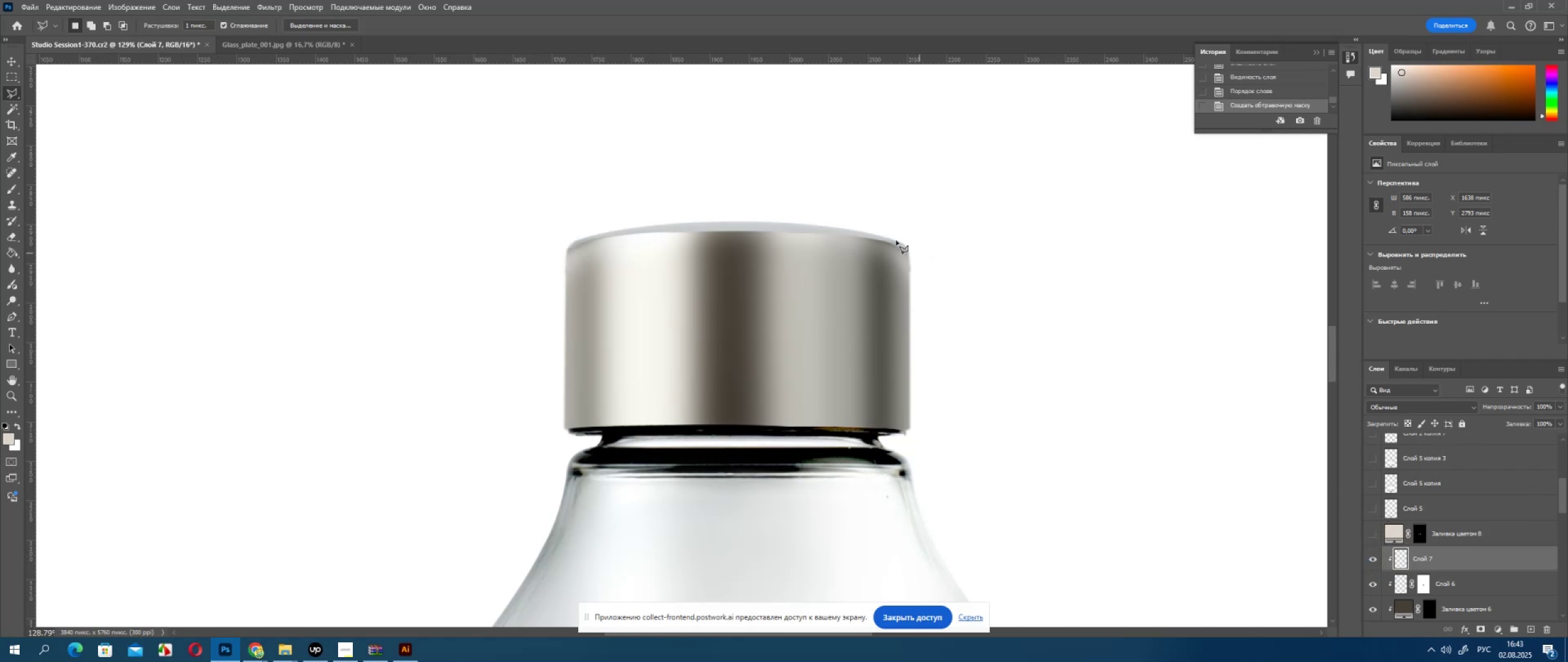 
left_click_drag(start_coordinate=[881, 241], to_coordinate=[897, 247])
 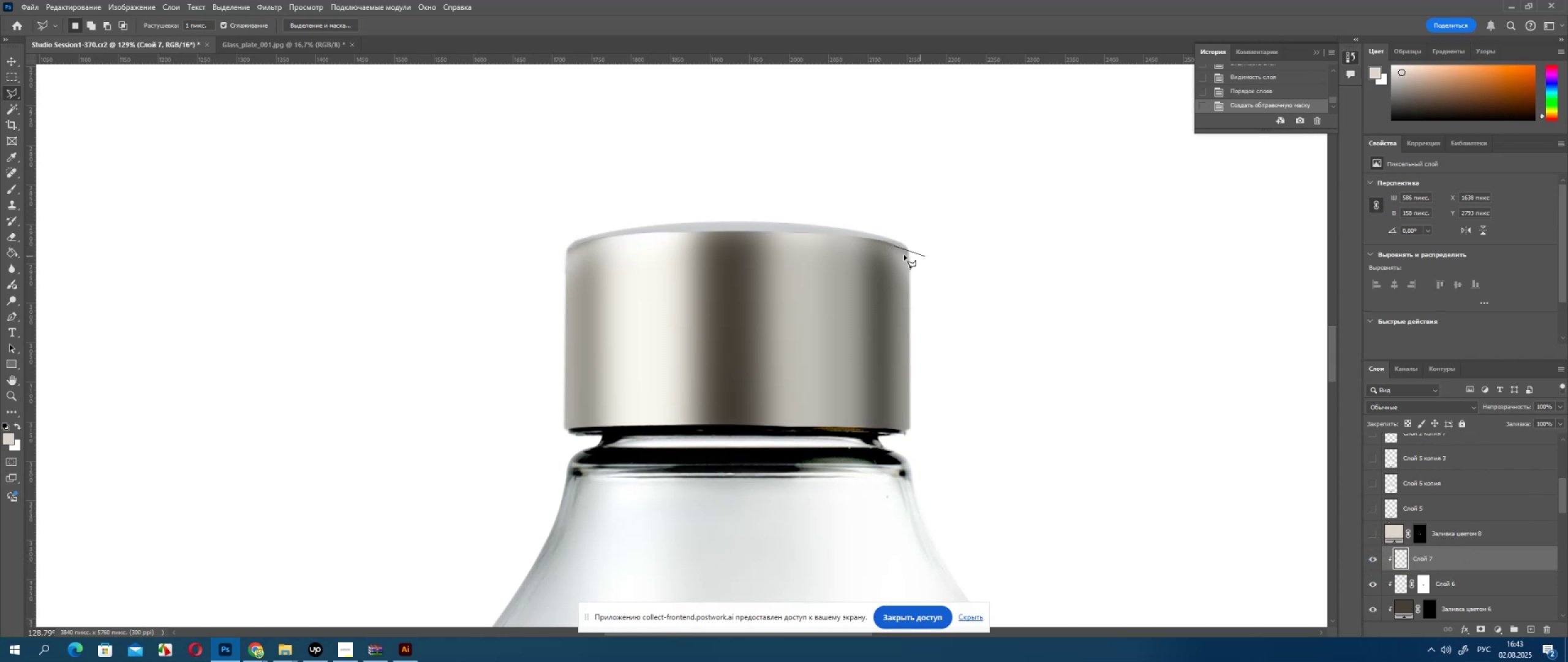 
left_click_drag(start_coordinate=[871, 249], to_coordinate=[878, 257])
 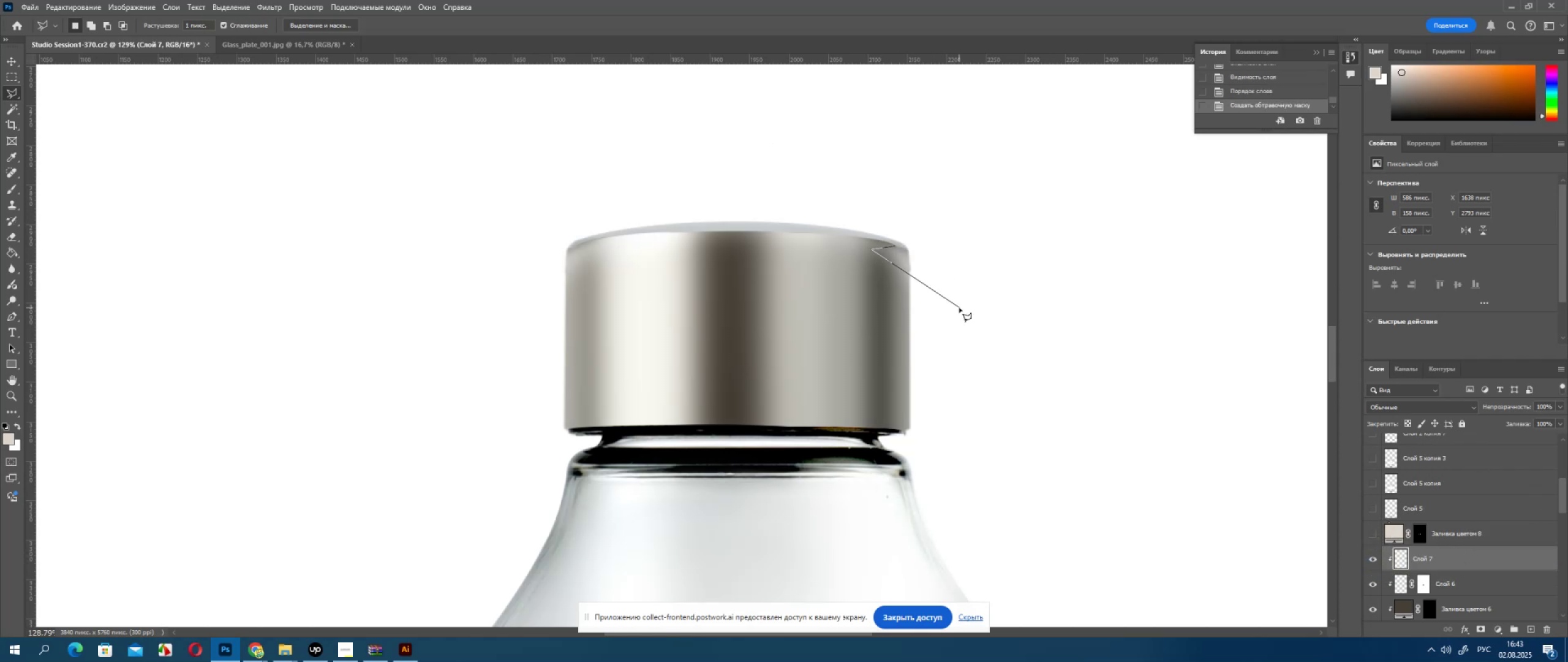 
double_click([959, 308])
 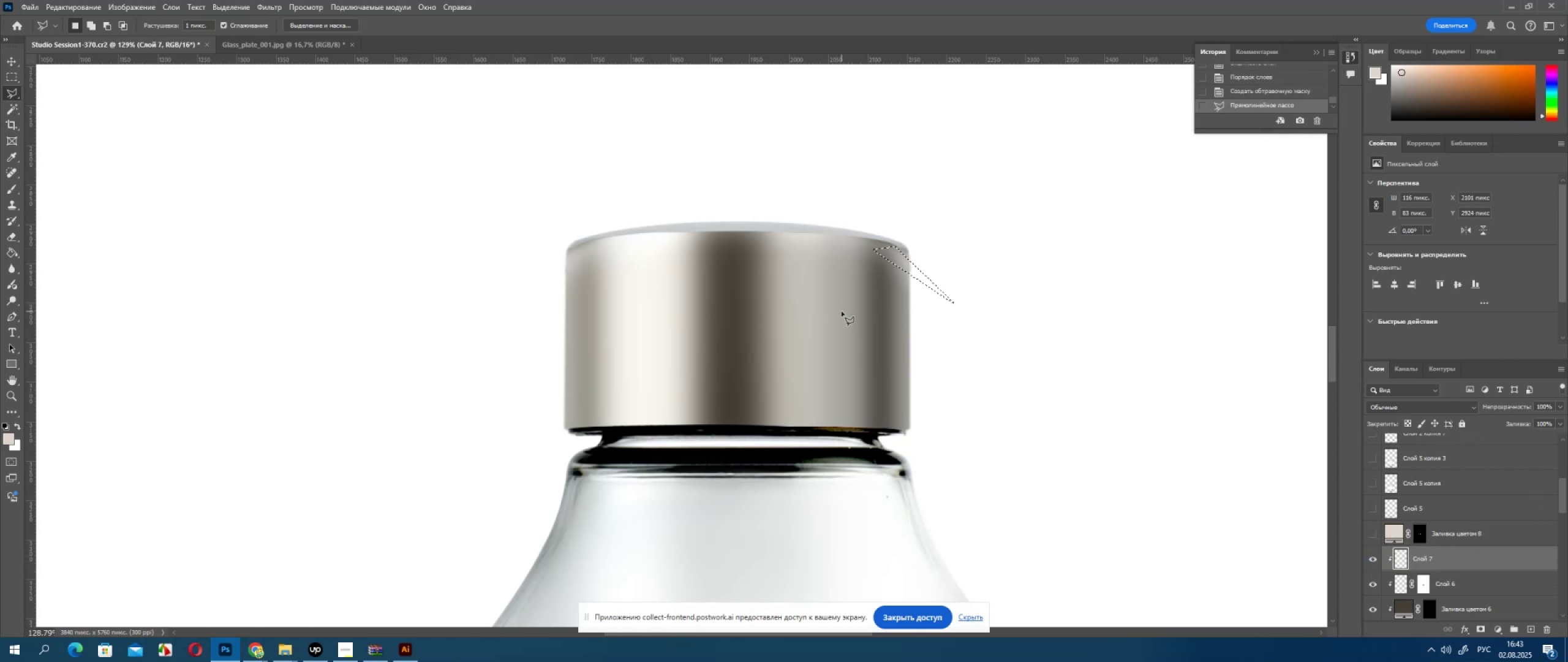 
hold_key(key=AltLeft, duration=0.34)
scroll: coordinate [870, 264], scroll_direction: up, amount: 4.0
 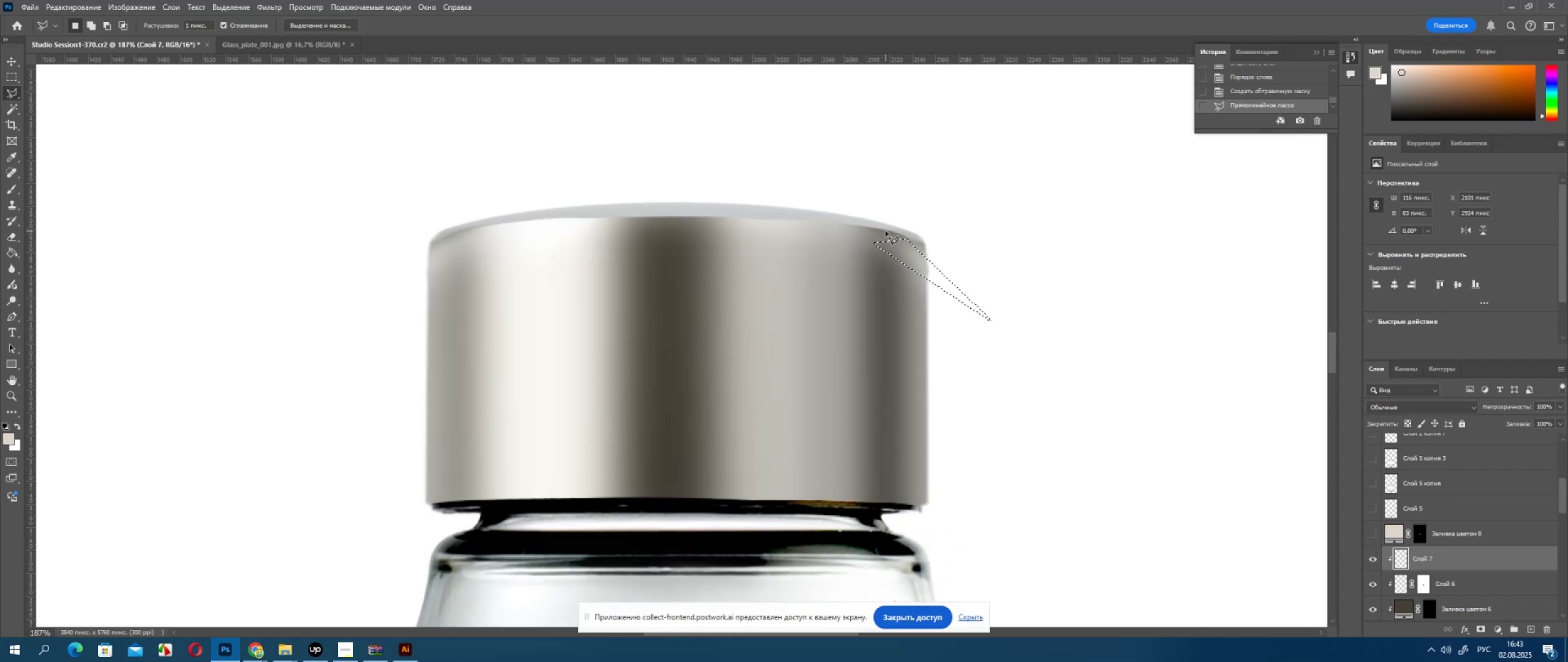 
left_click([886, 231])
 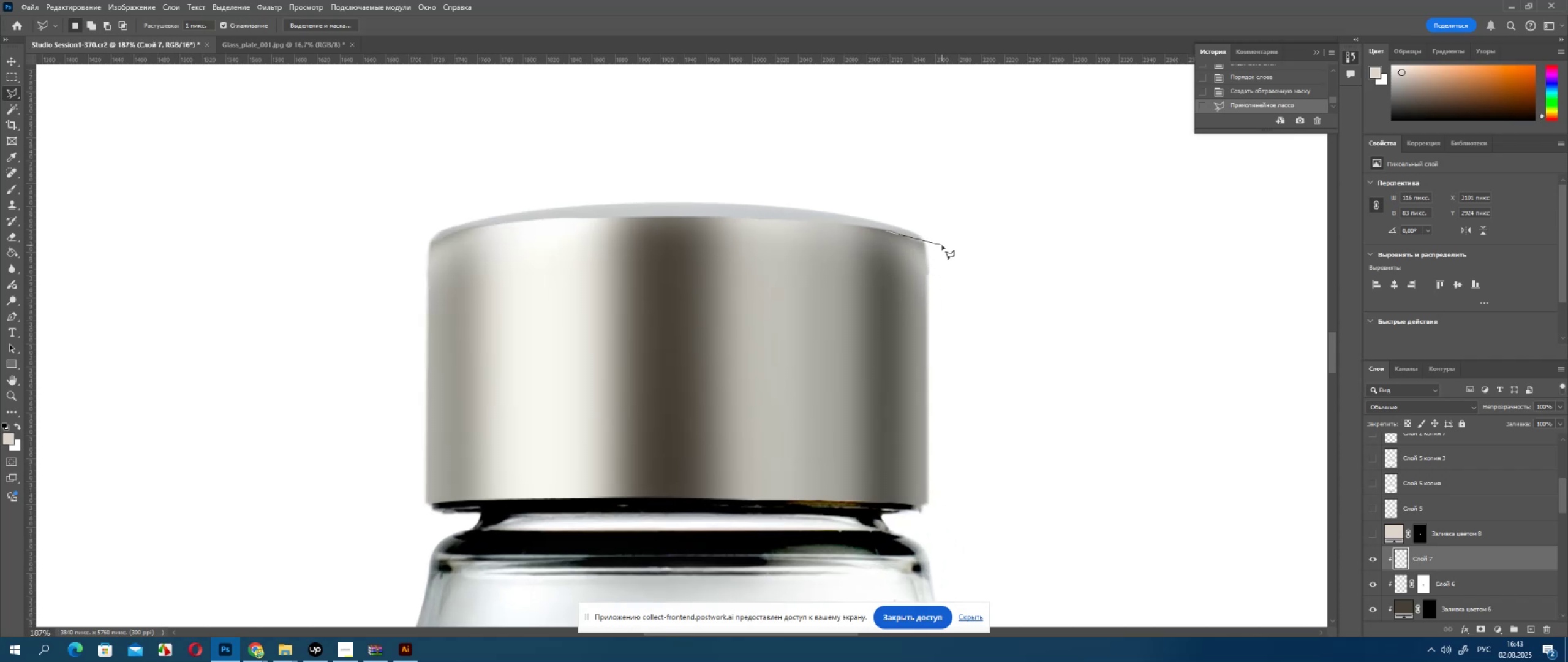 
left_click([942, 245])
 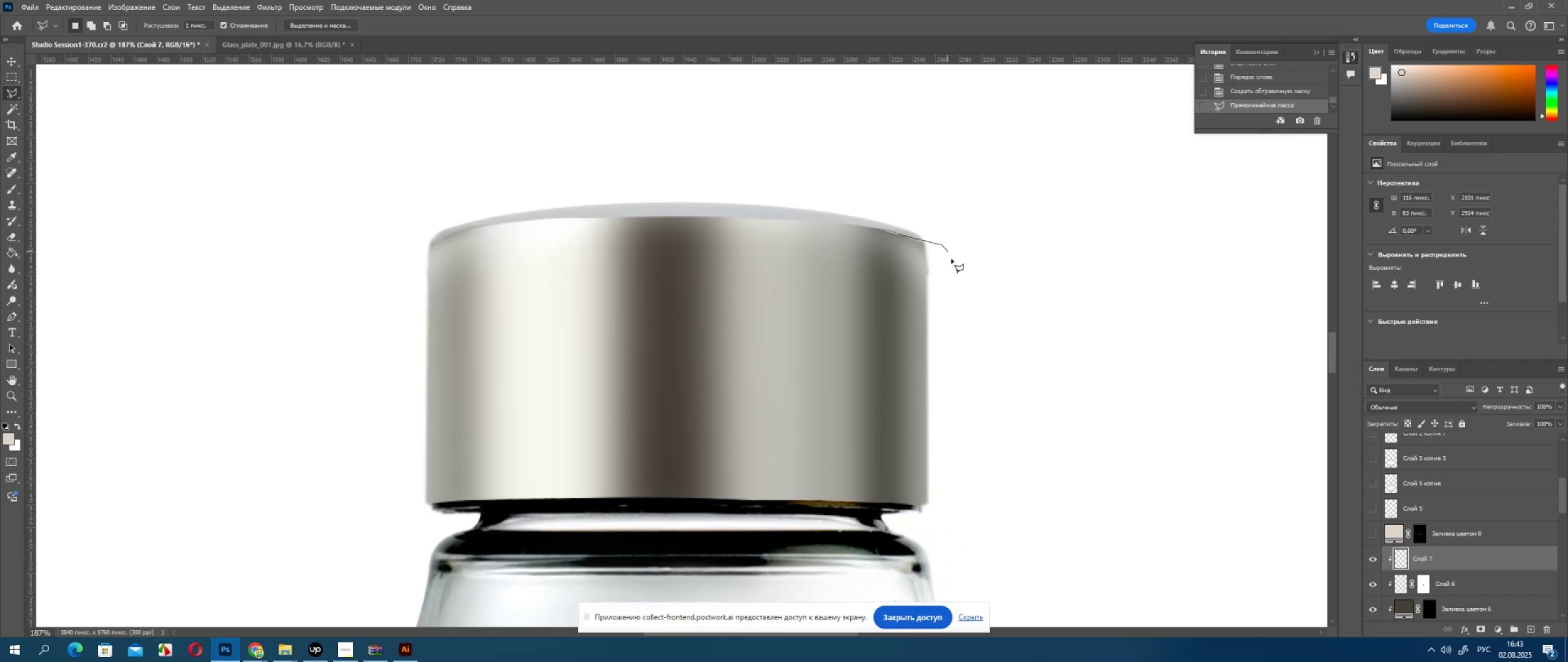 
left_click_drag(start_coordinate=[952, 271], to_coordinate=[946, 285])
 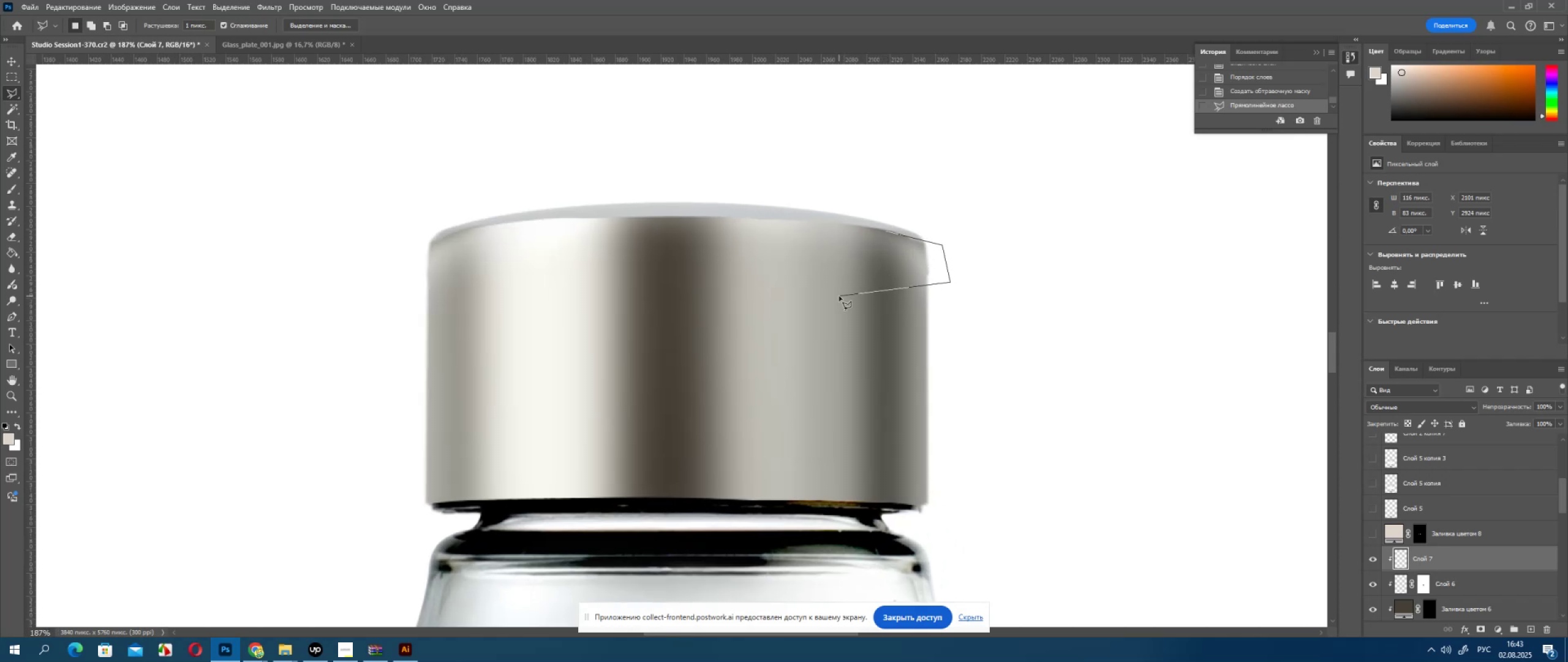 
triple_click([839, 296])
 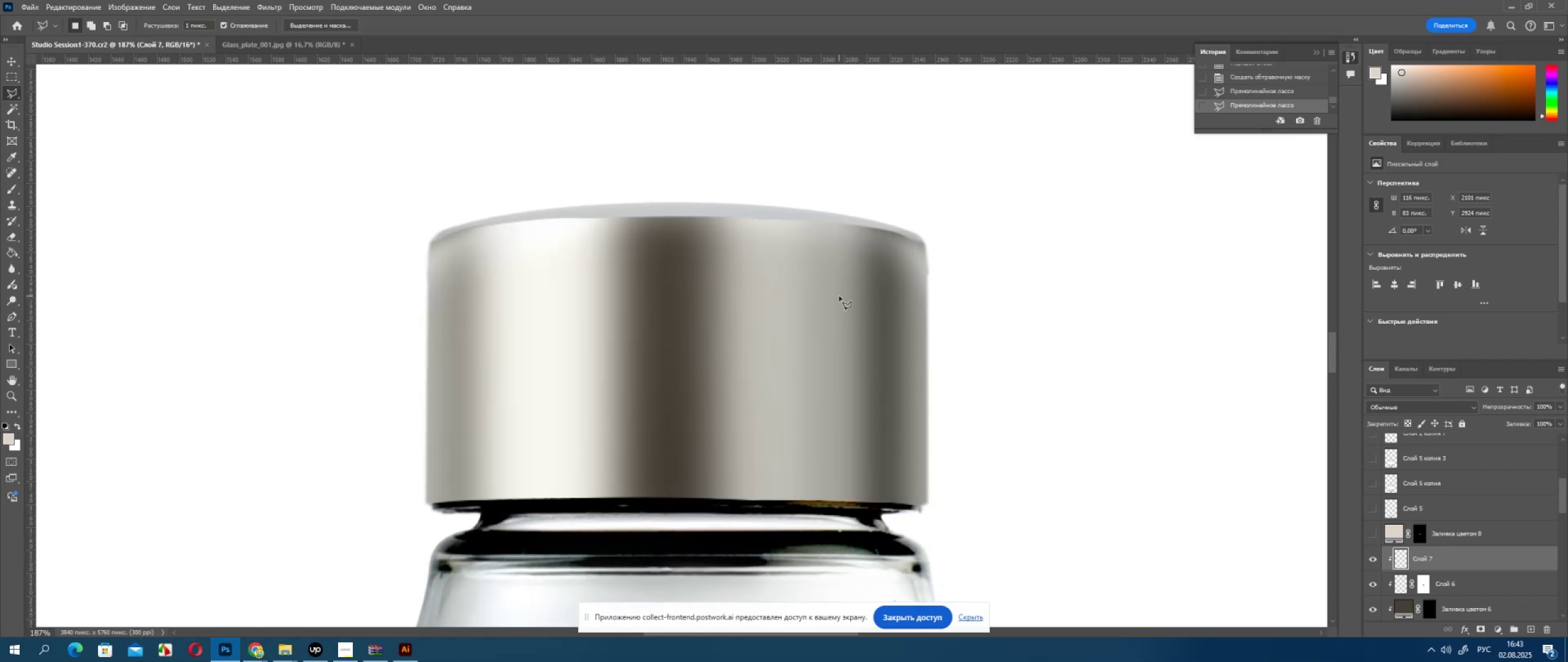 
triple_click([839, 296])
 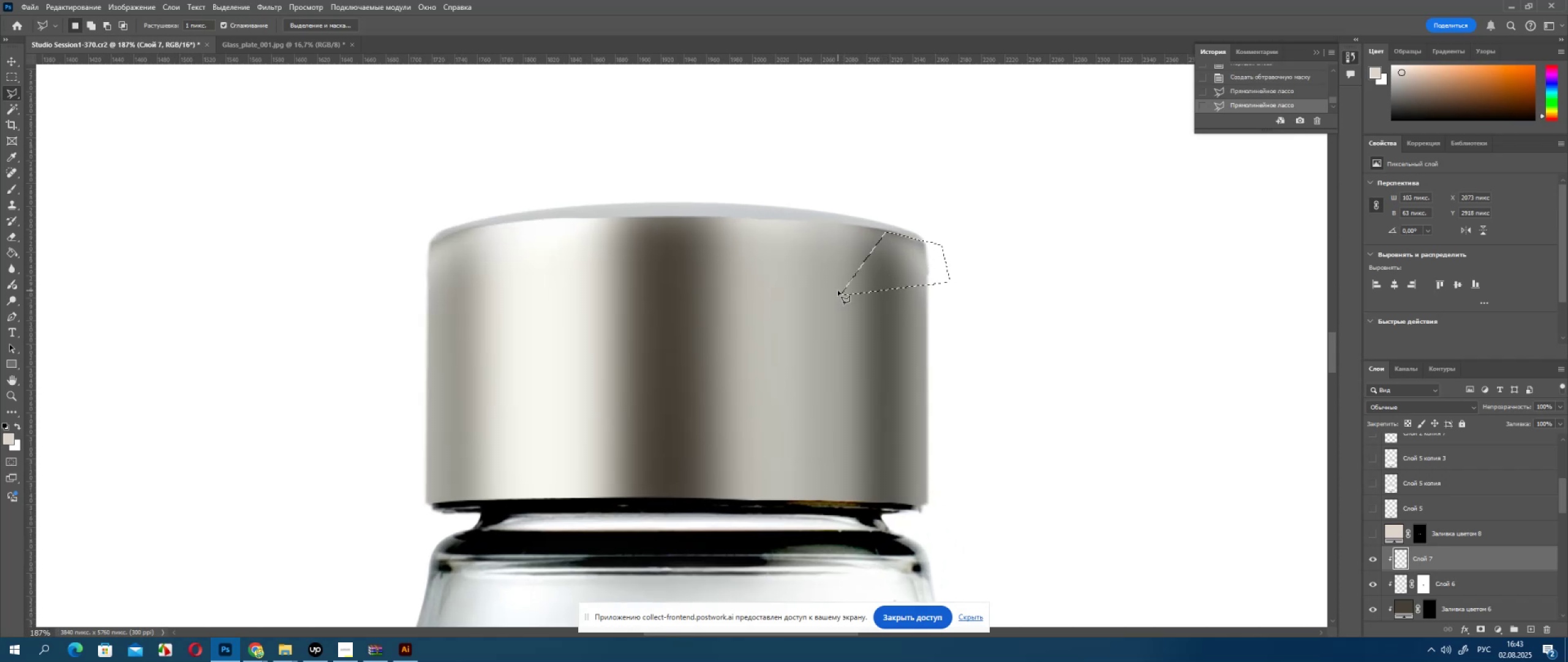 
key(ArrowLeft)
 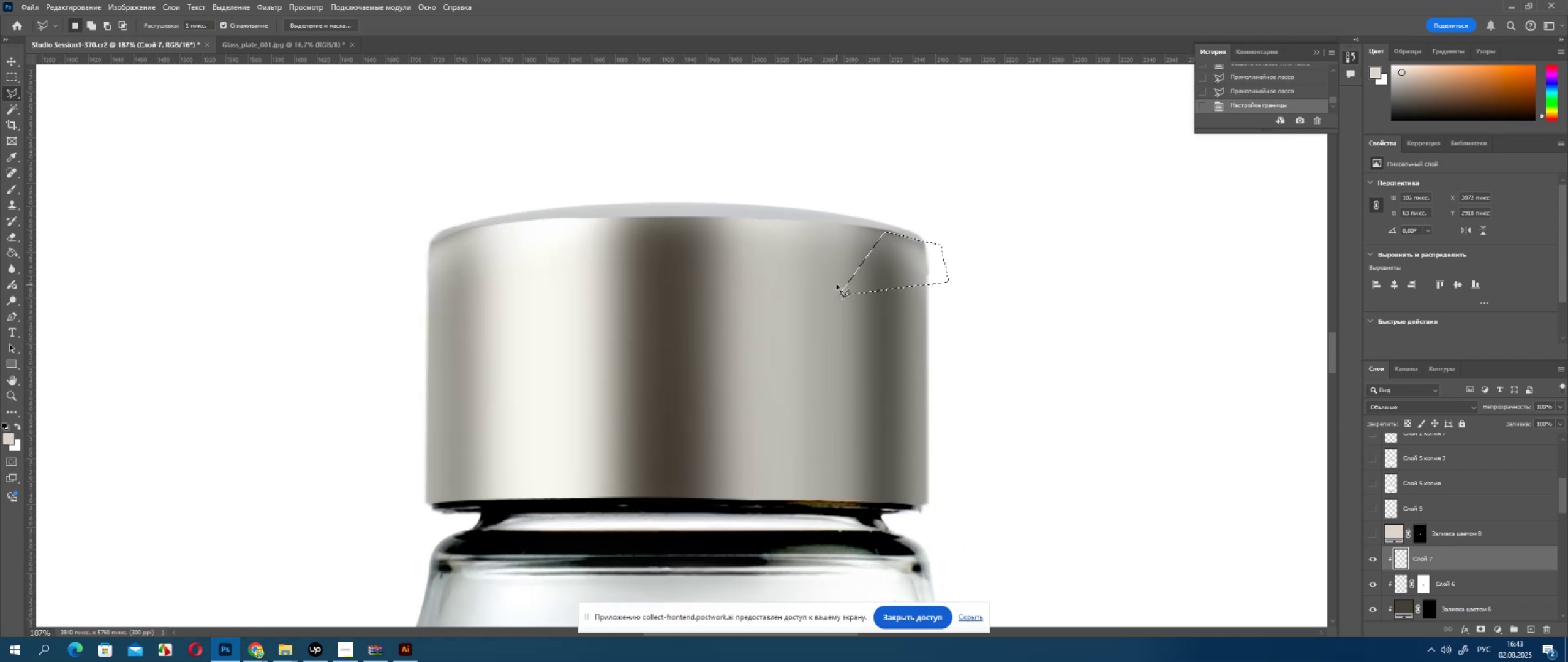 
key(ArrowUp)
 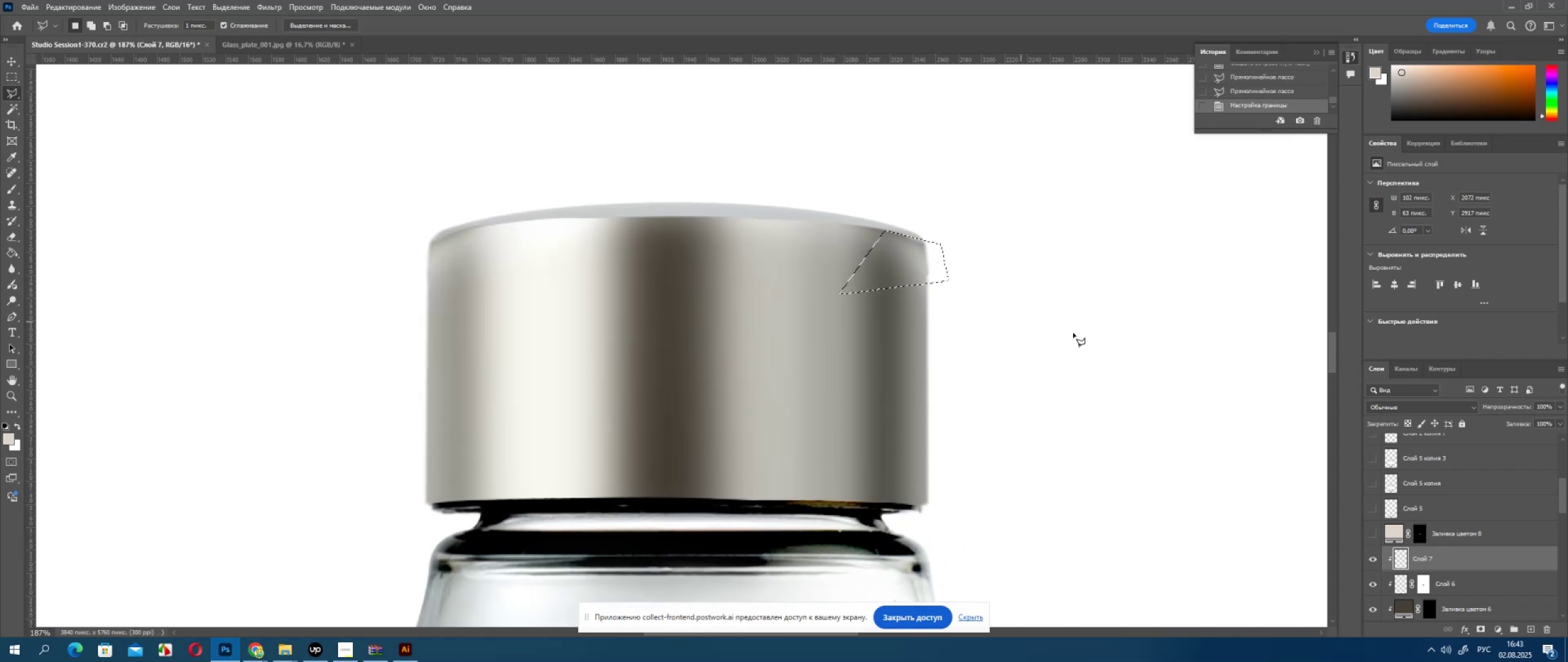 
key(Delete)
 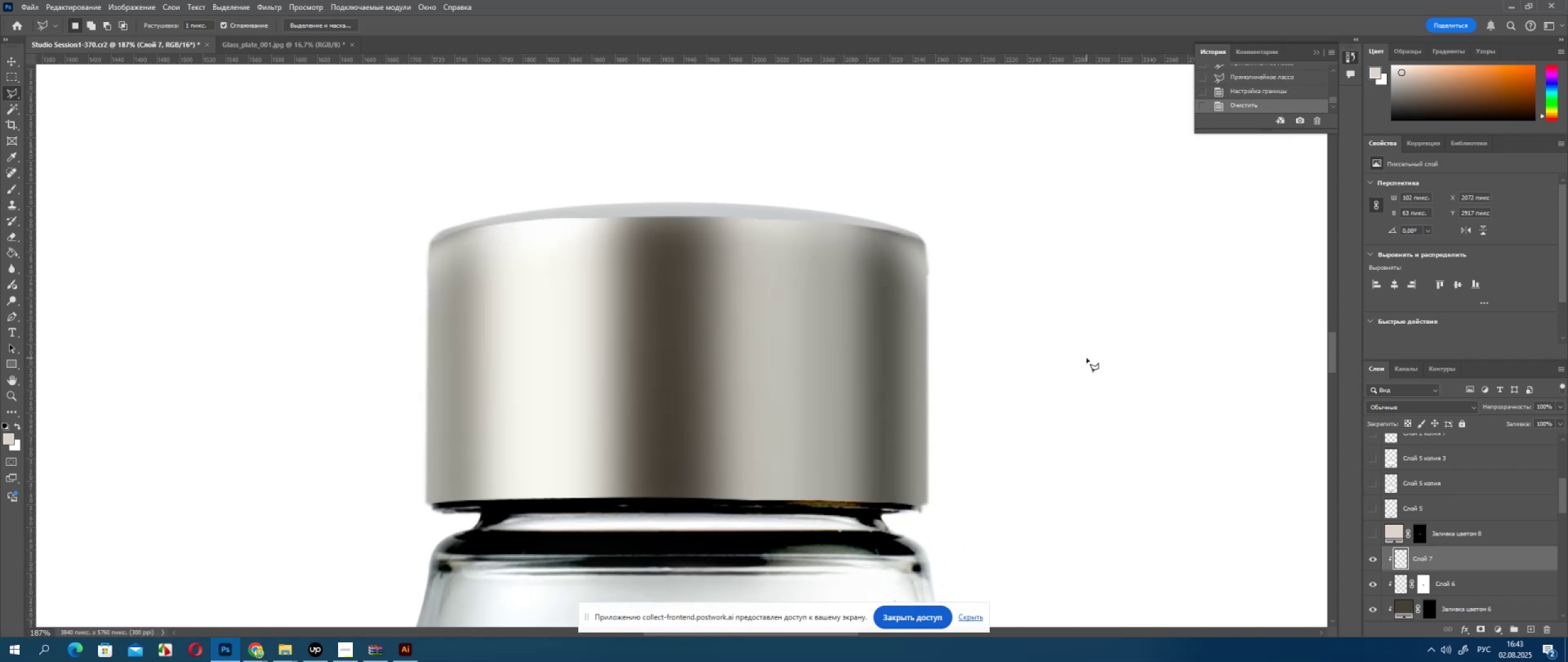 
double_click([1087, 358])
 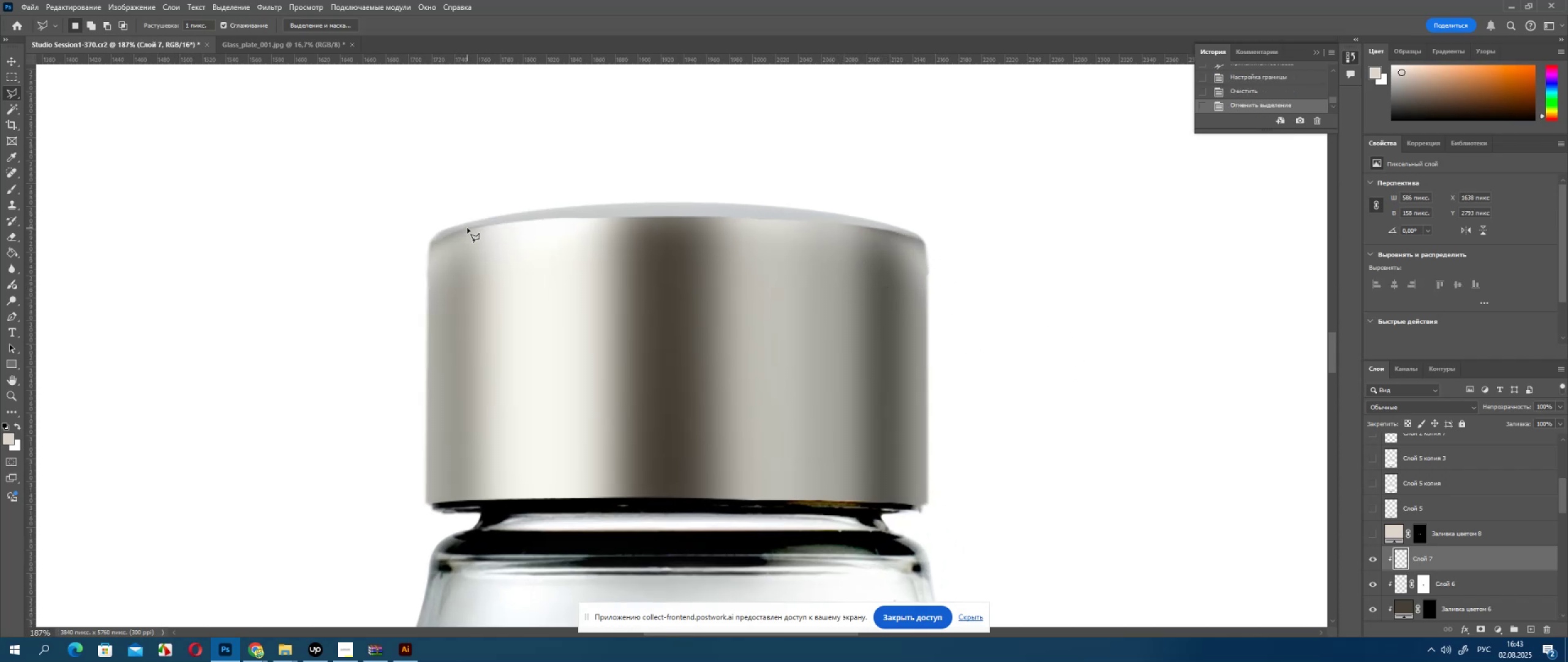 
left_click([467, 229])
 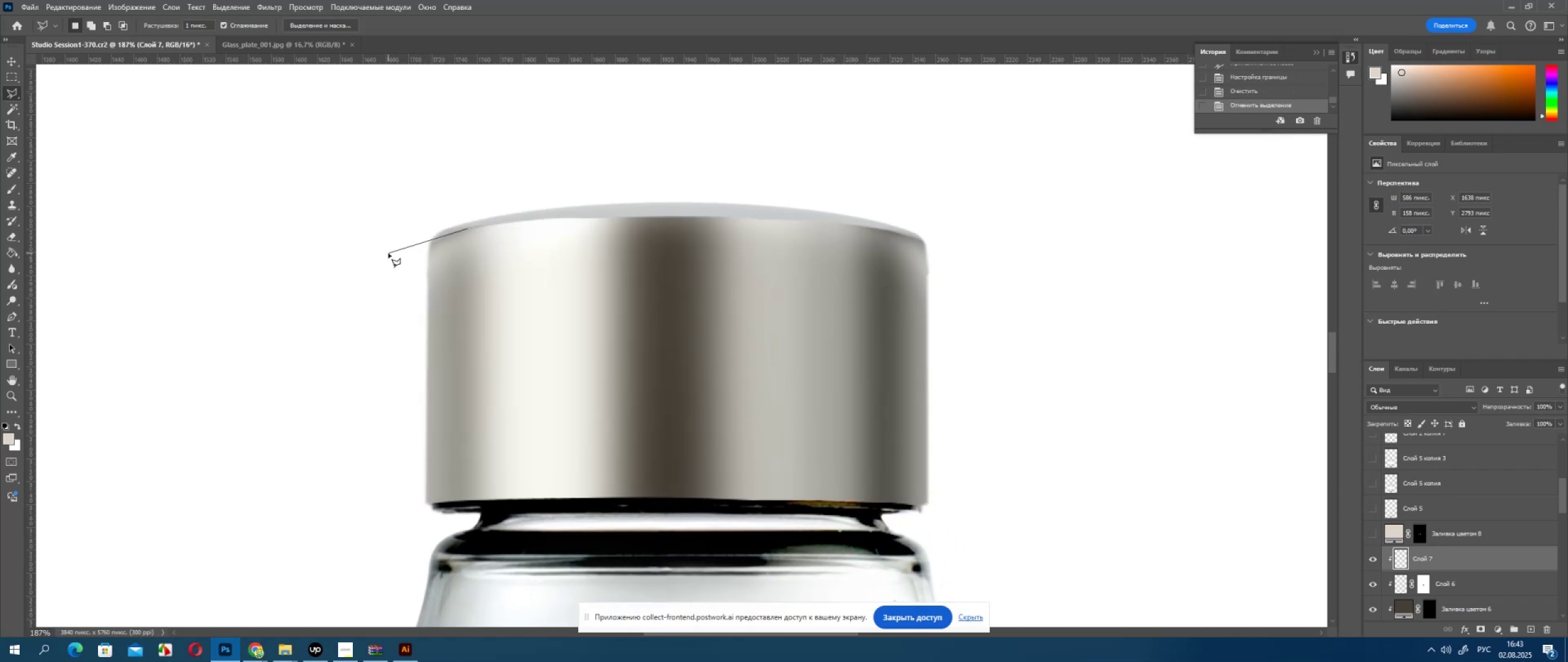 
left_click([388, 253])
 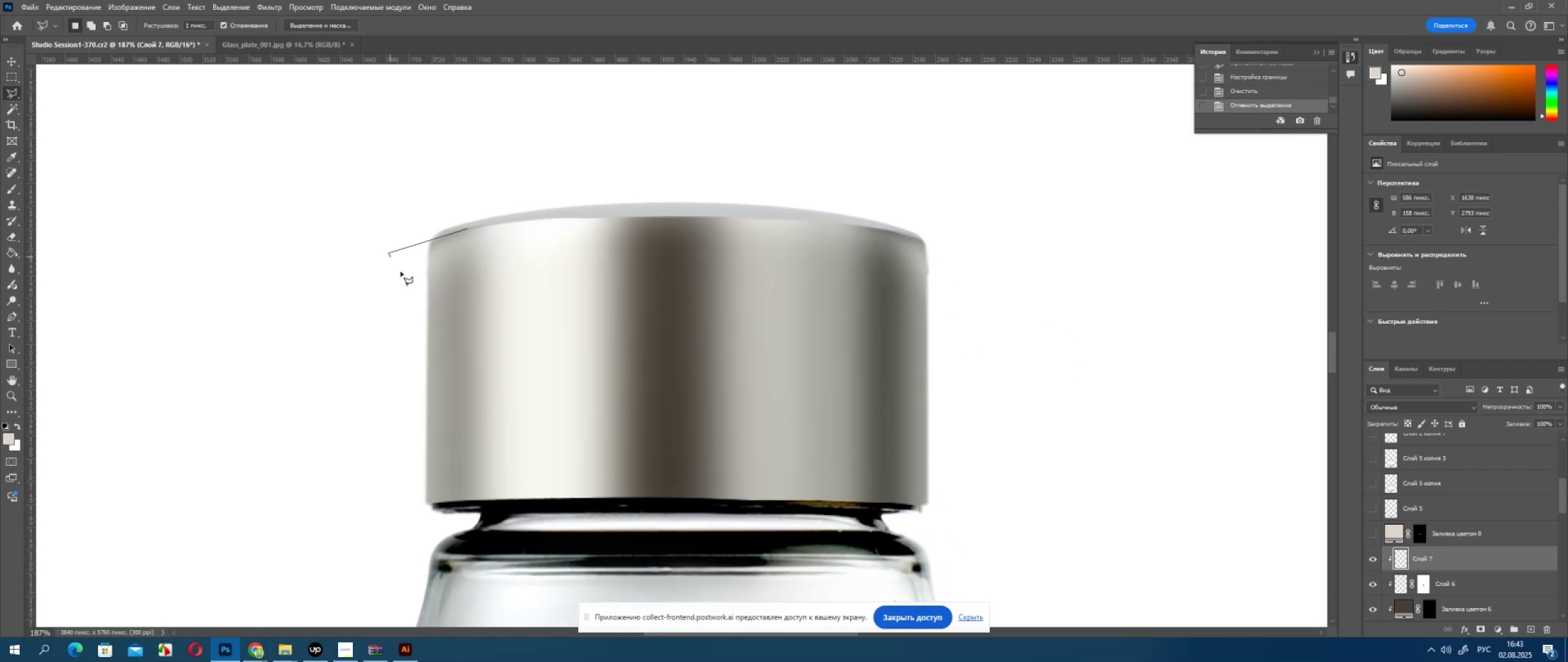 
left_click_drag(start_coordinate=[422, 294], to_coordinate=[464, 300])
 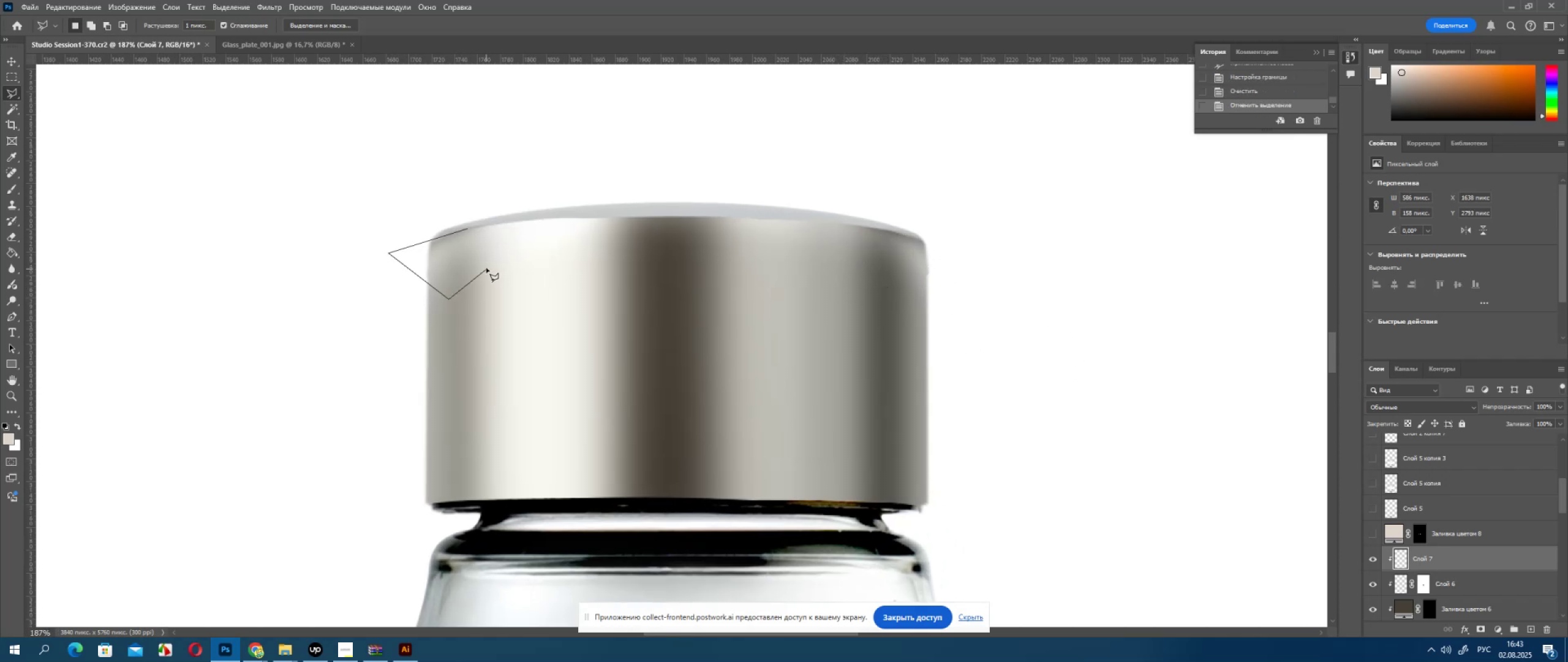 
triple_click([486, 268])
 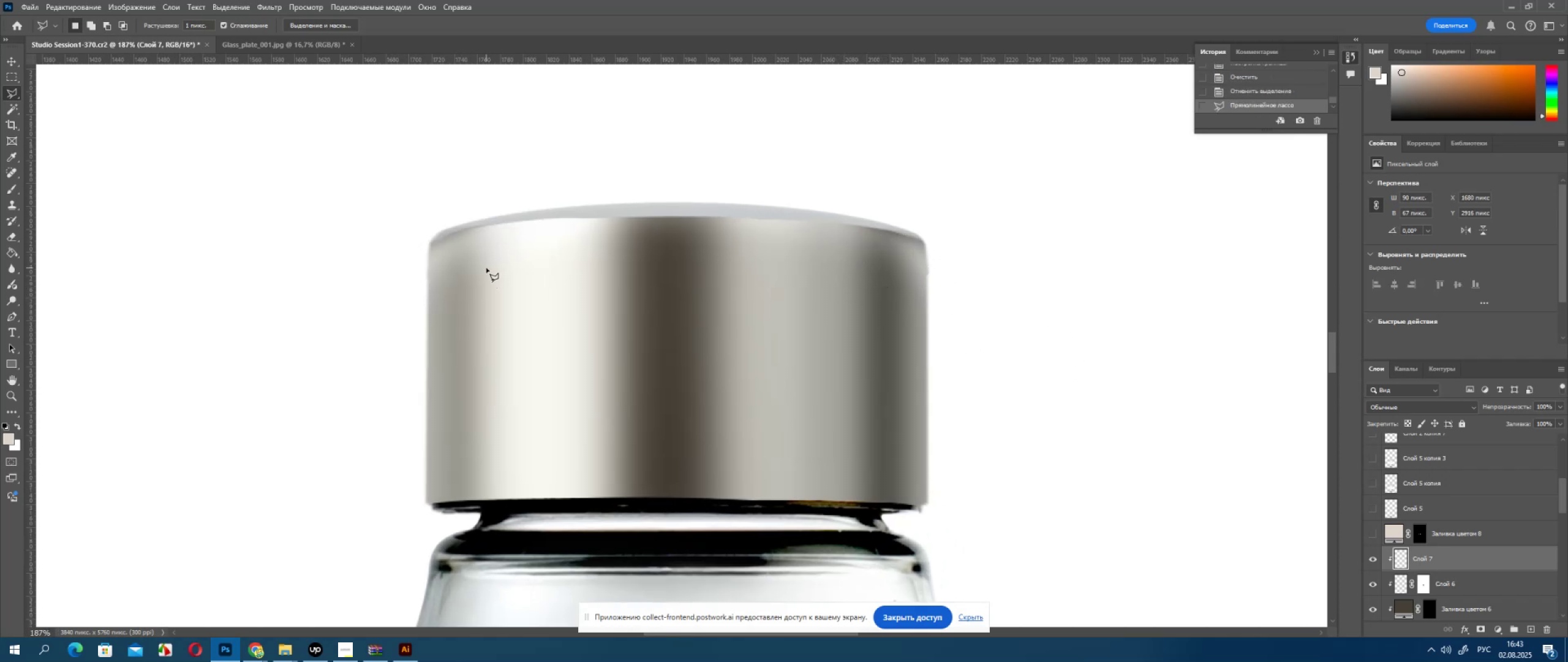 
triple_click([486, 268])
 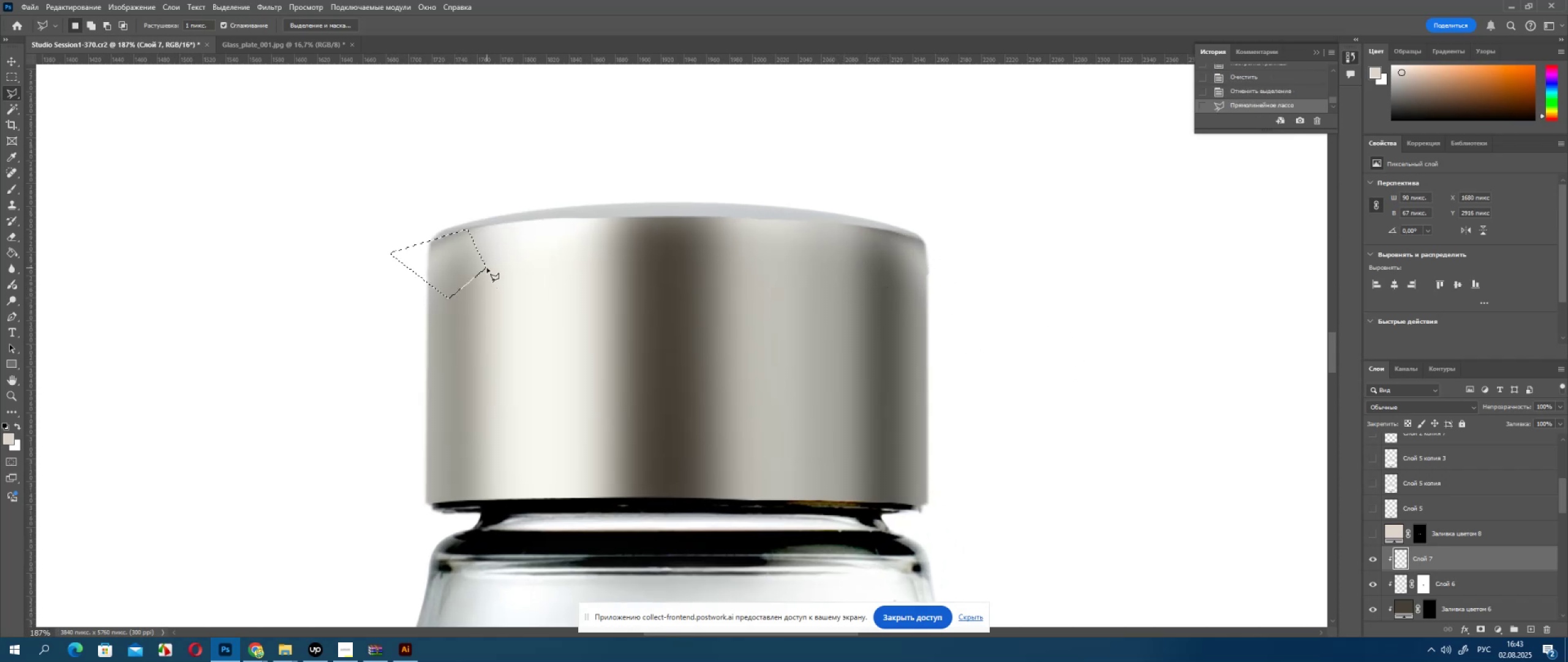 
key(Delete)
 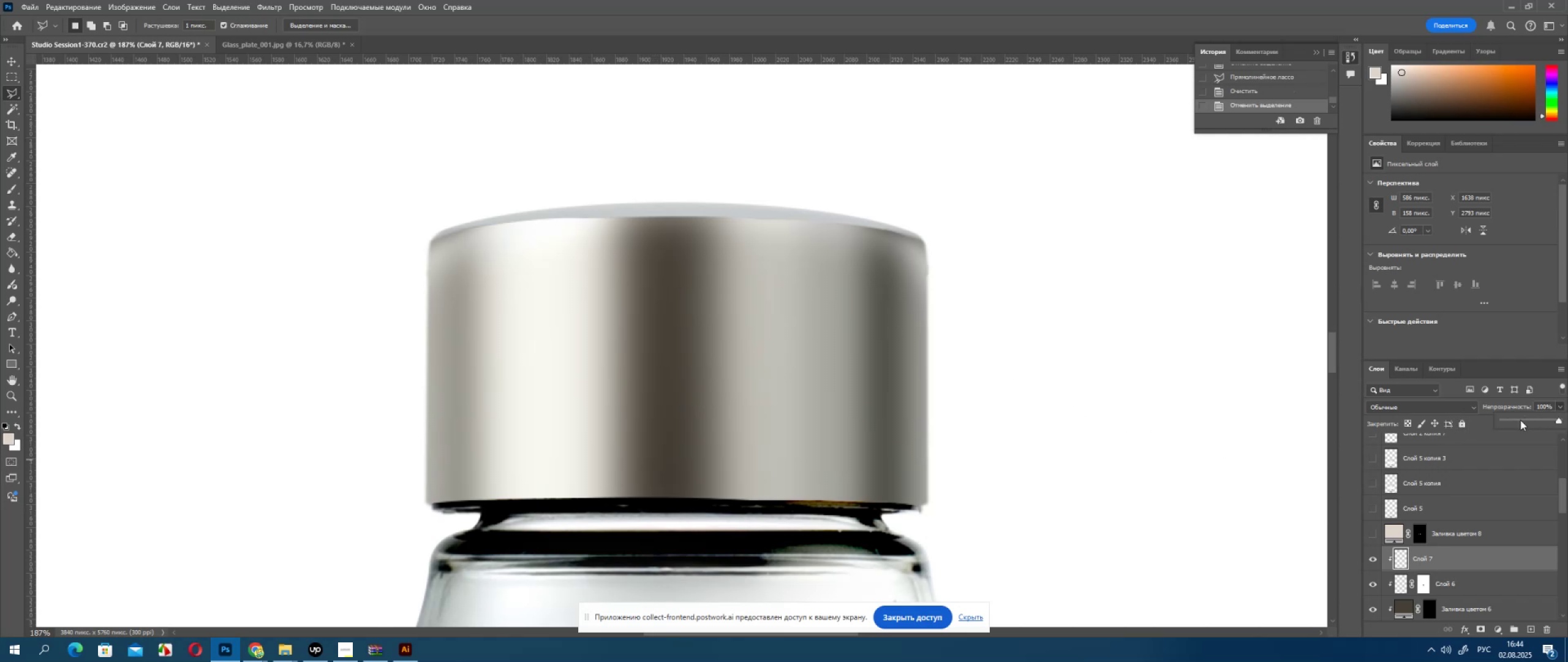 
left_click([1522, 420])
 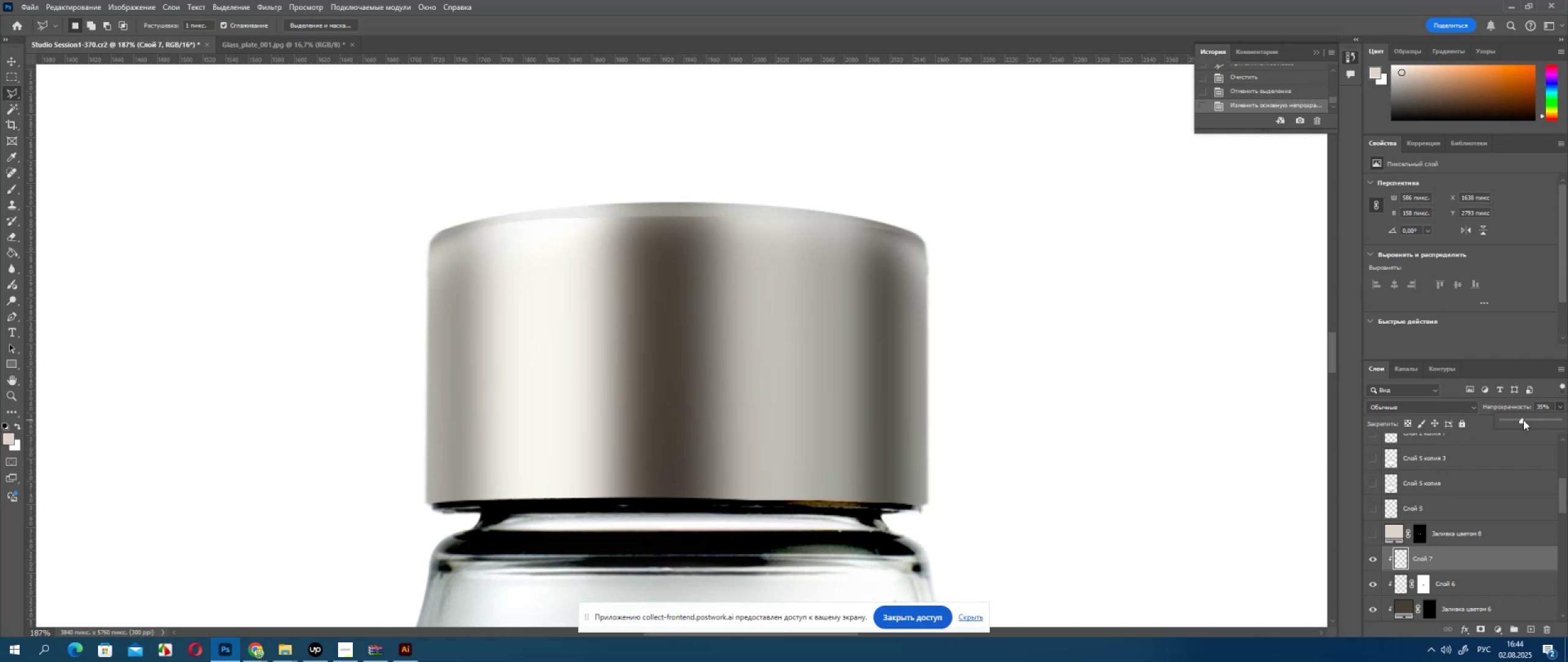 
left_click([1526, 420])
 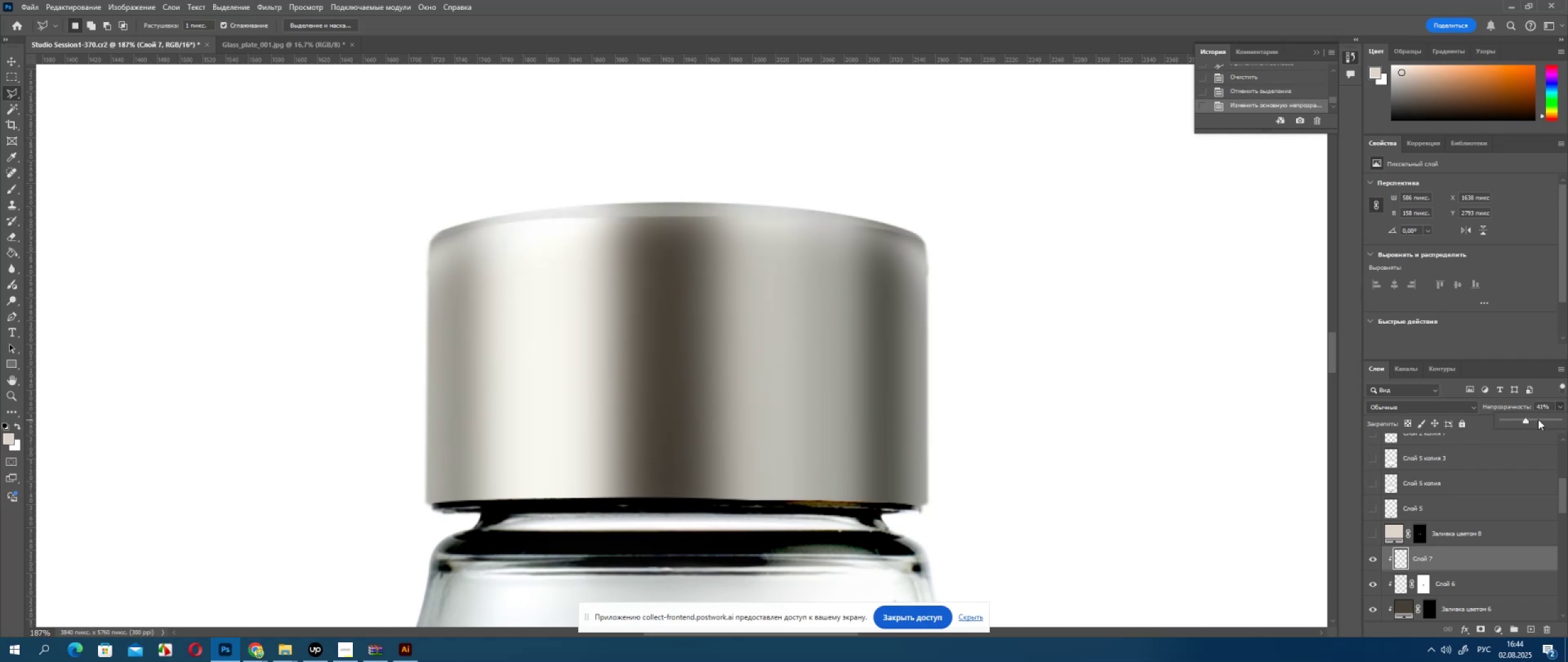 
scroll: coordinate [1428, 517], scroll_direction: down, amount: 31.0
 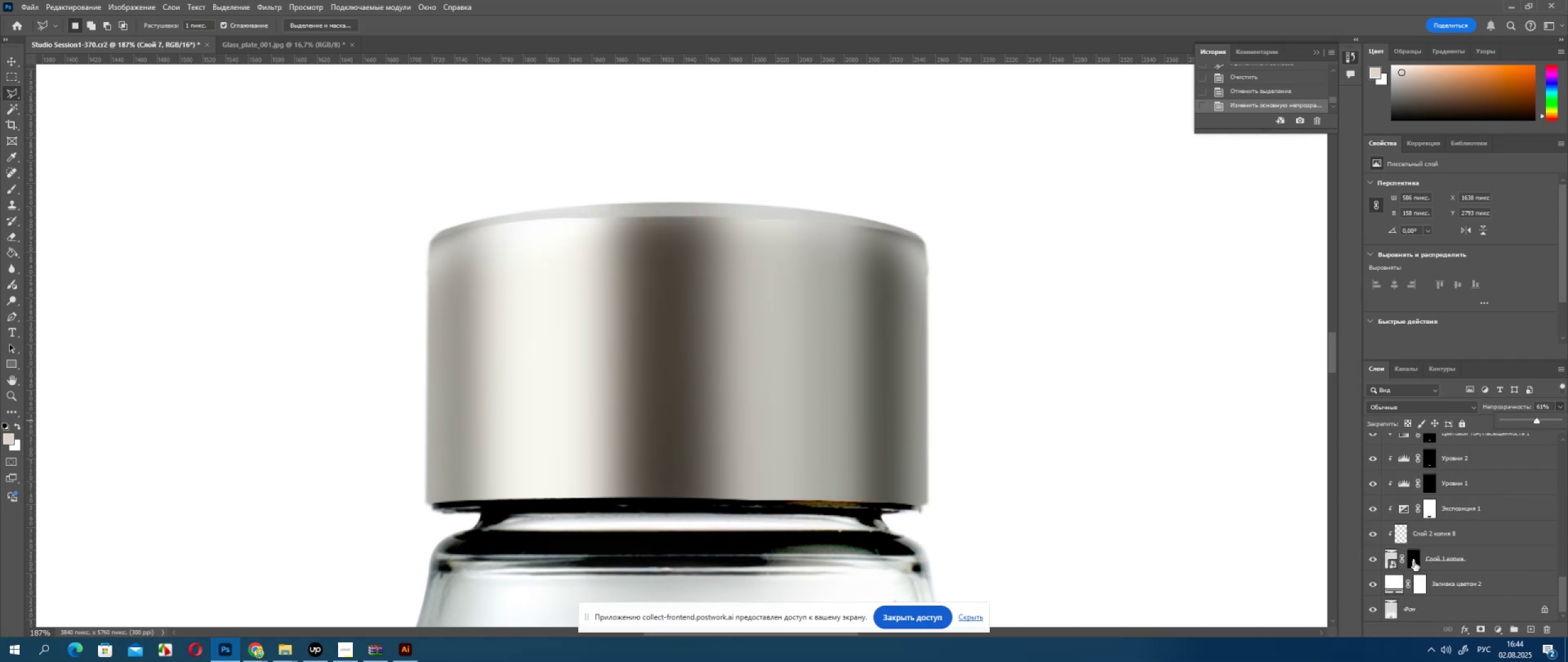 
left_click([1411, 558])
 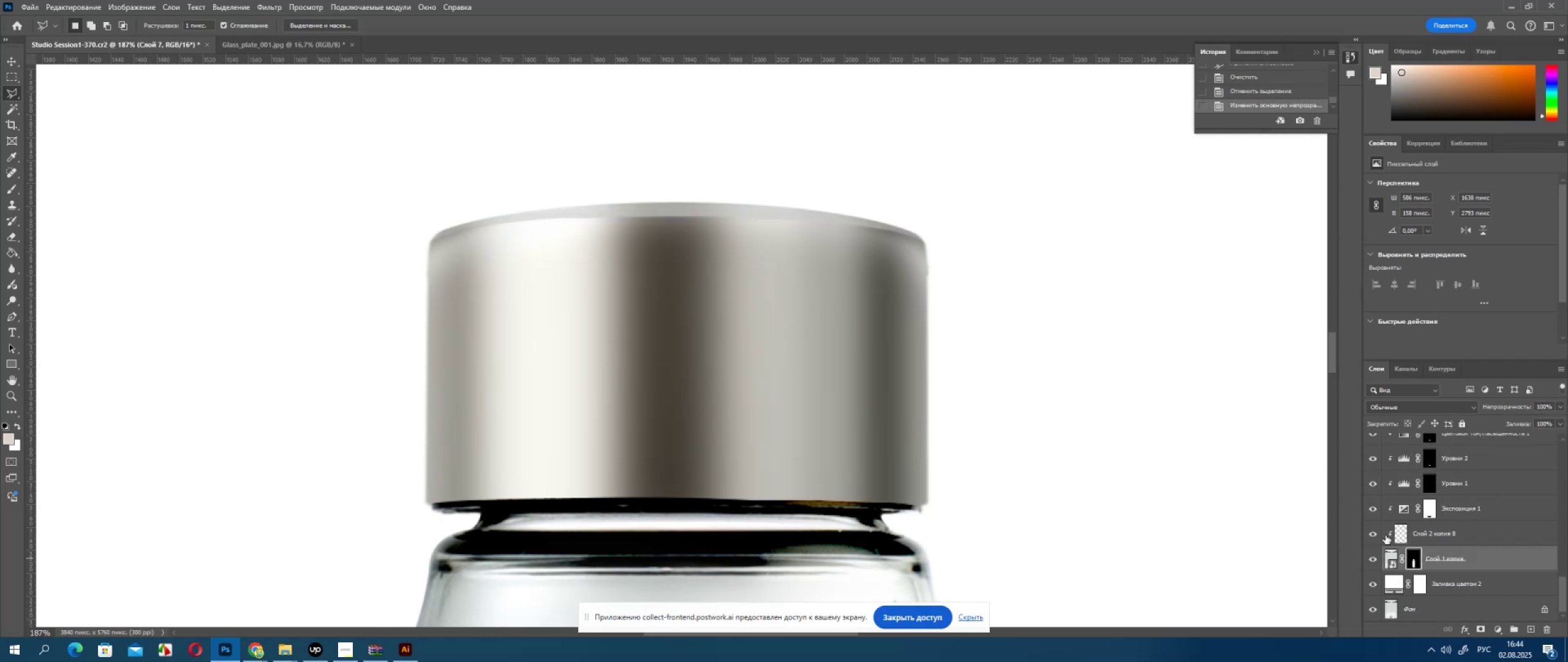 
hold_key(key=AltLeft, duration=0.47)
scroll: coordinate [945, 260], scroll_direction: up, amount: 10.0
 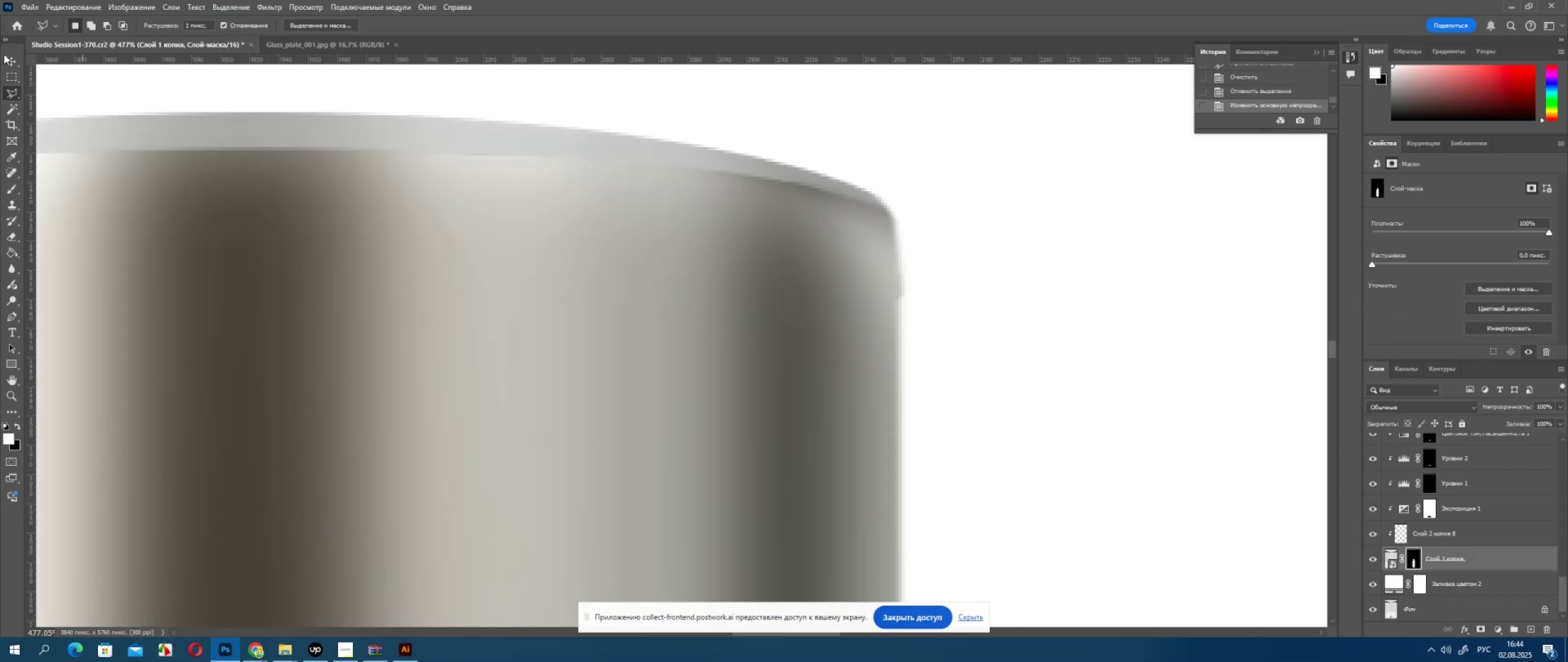 
left_click([7, 83])
 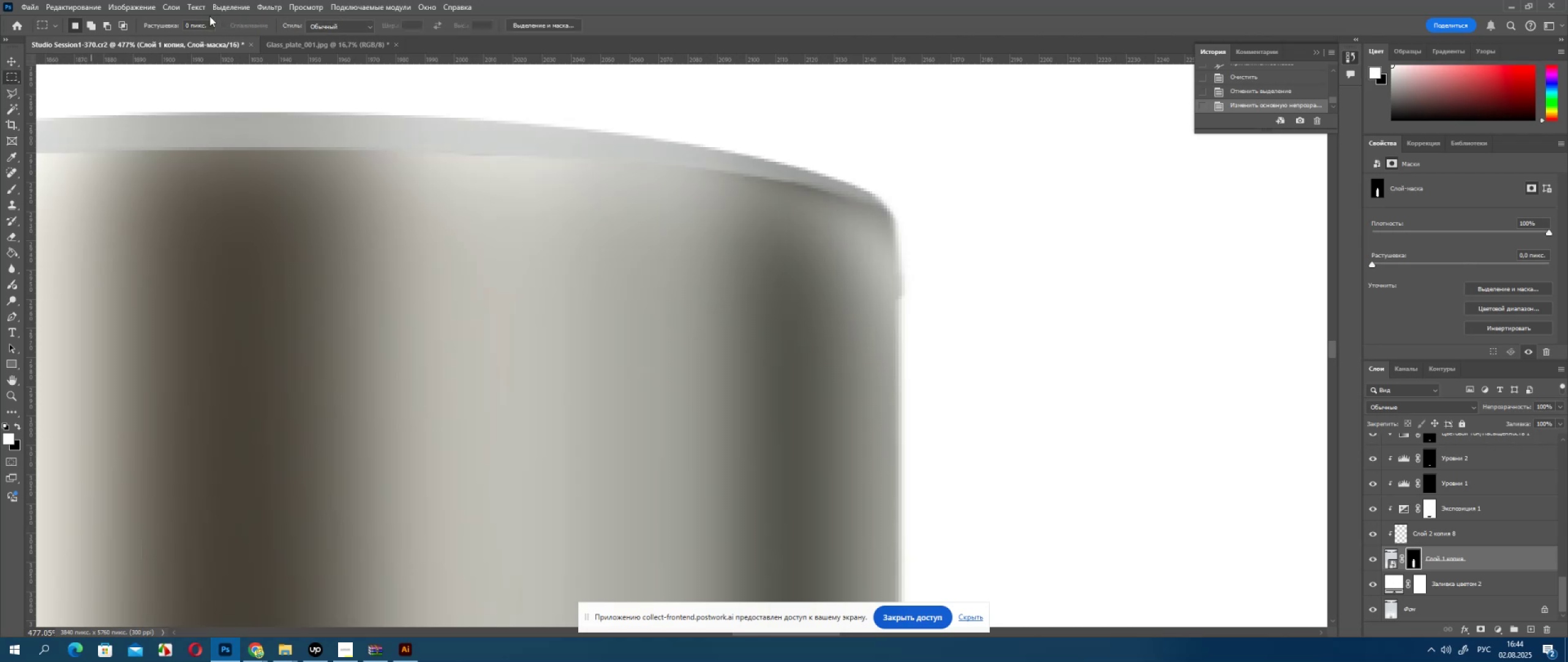 
left_click_drag(start_coordinate=[208, 27], to_coordinate=[61, 40])
 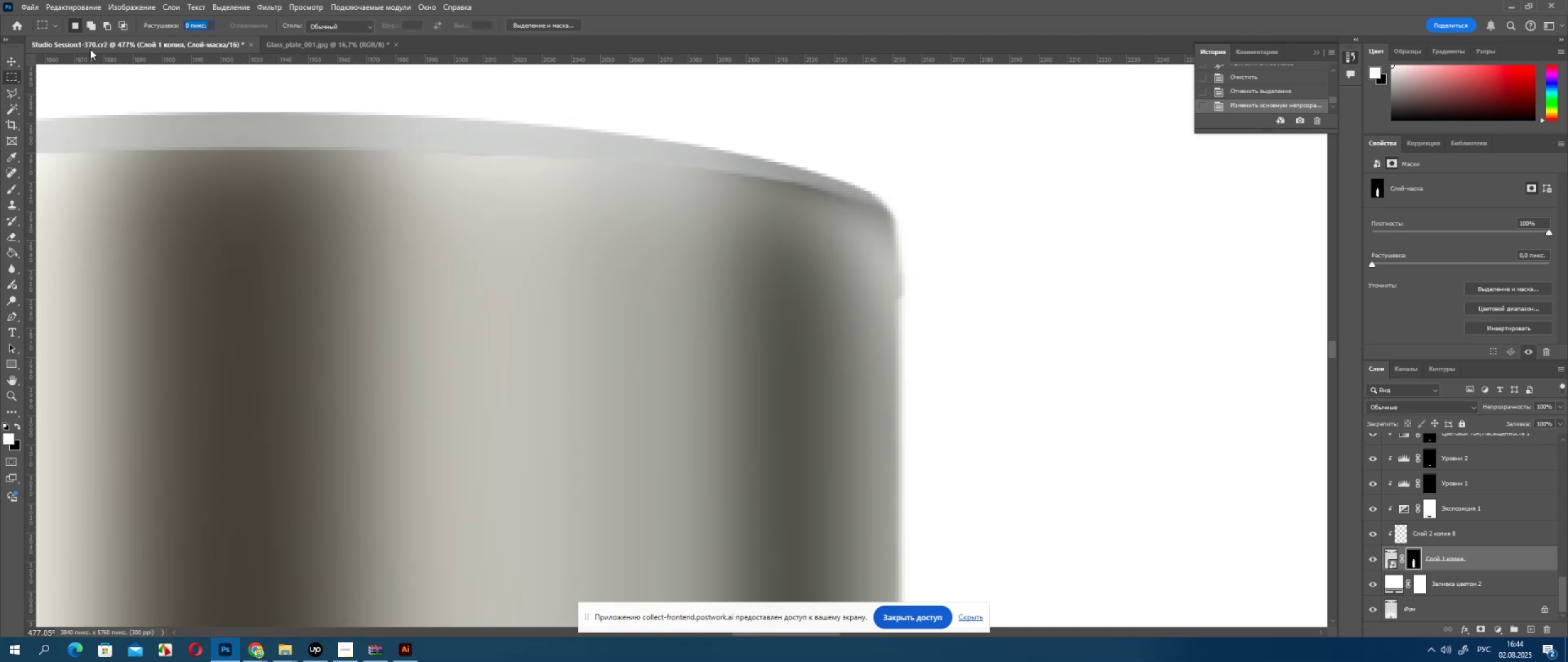 
key(Numpad1)
 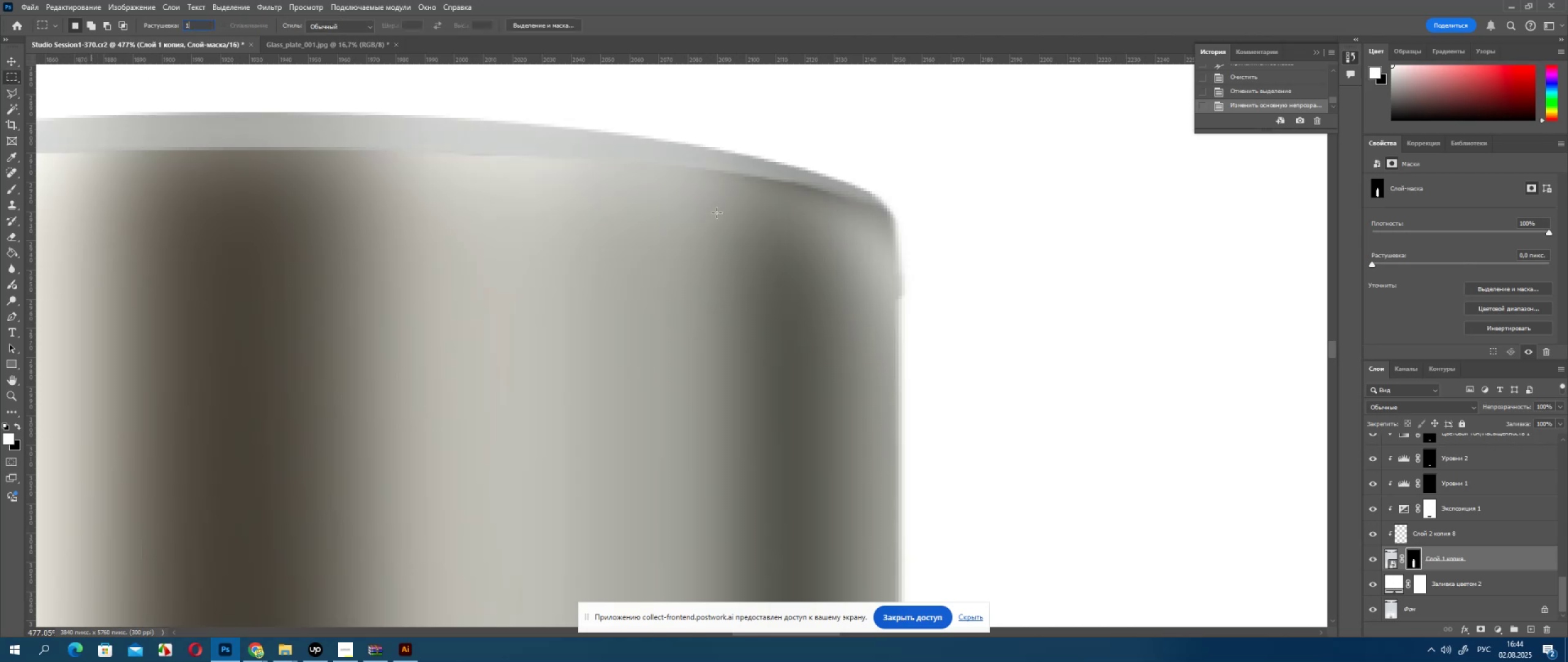 
key(Enter)
 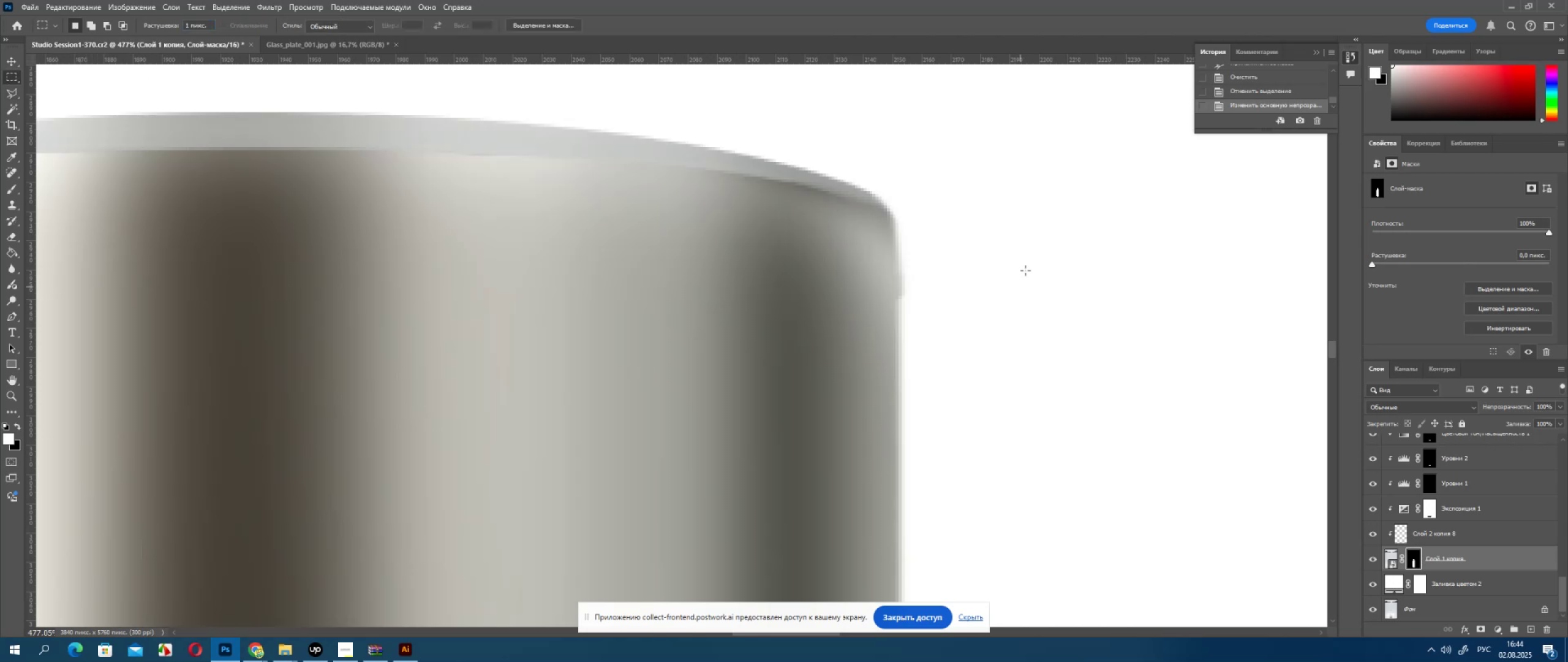 
left_click_drag(start_coordinate=[1019, 237], to_coordinate=[904, 495])
 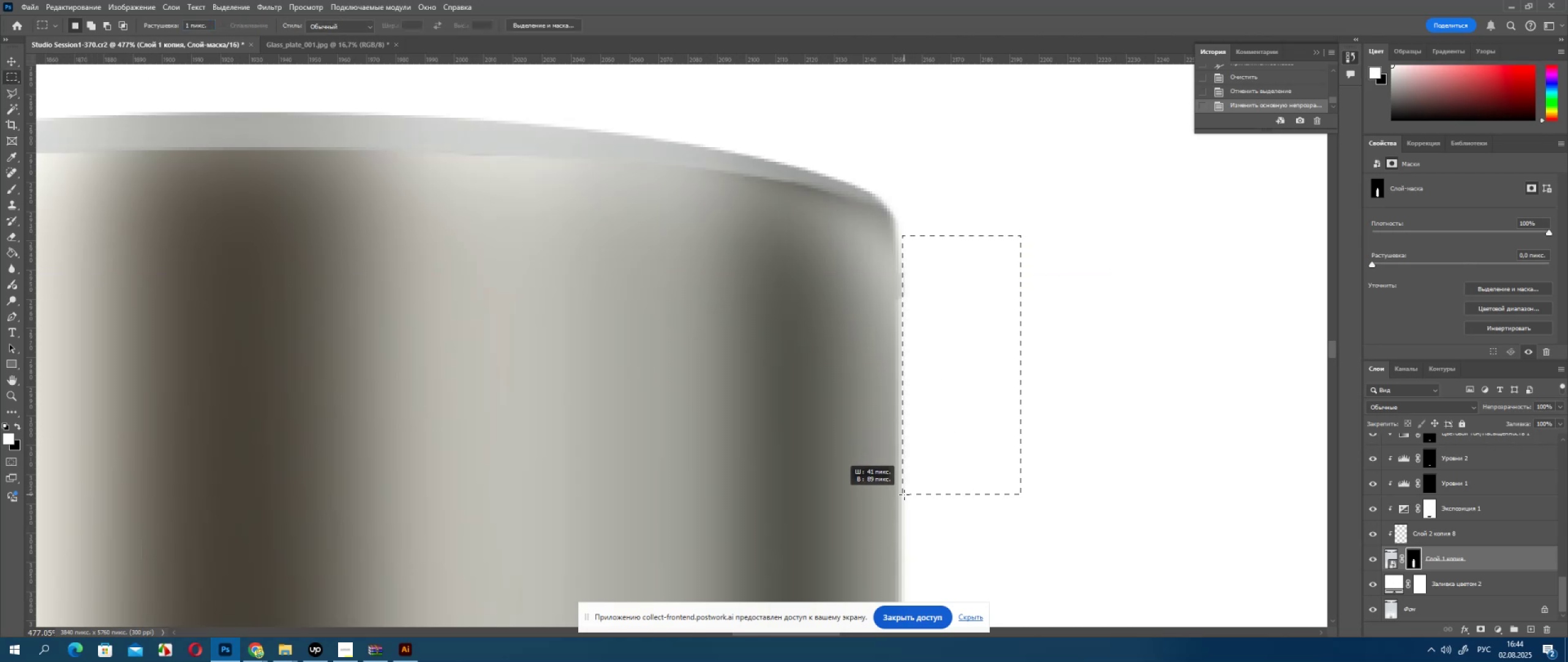 
key(ArrowUp)
 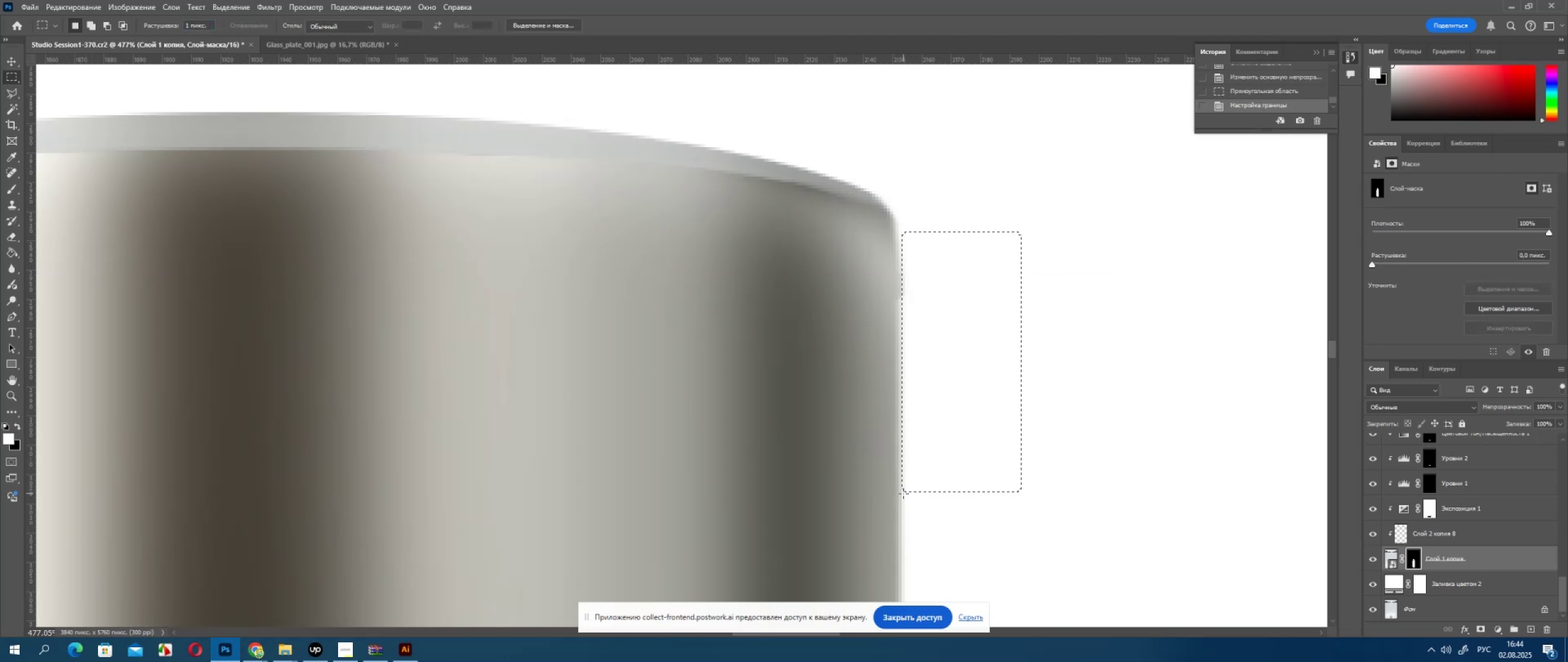 
key(ArrowLeft)
 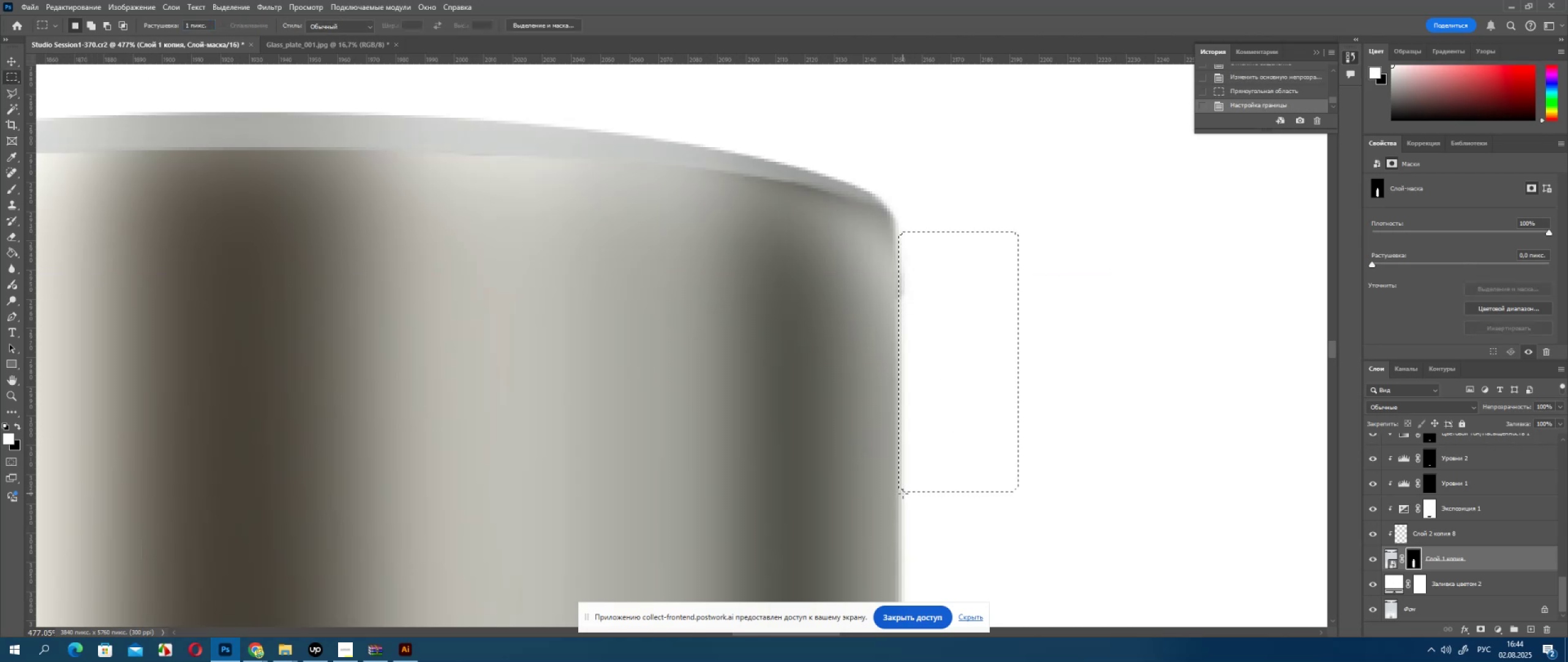 
key(Delete)
 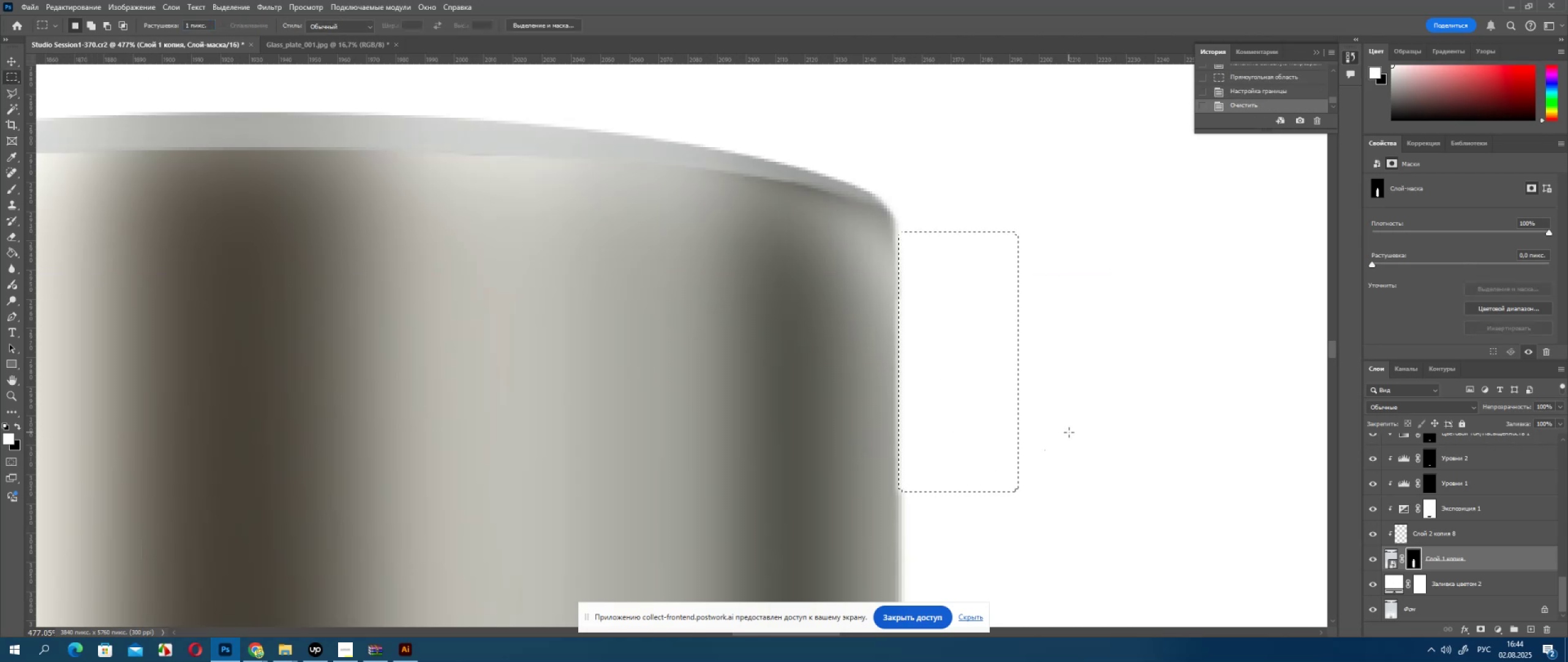 
double_click([1069, 432])
 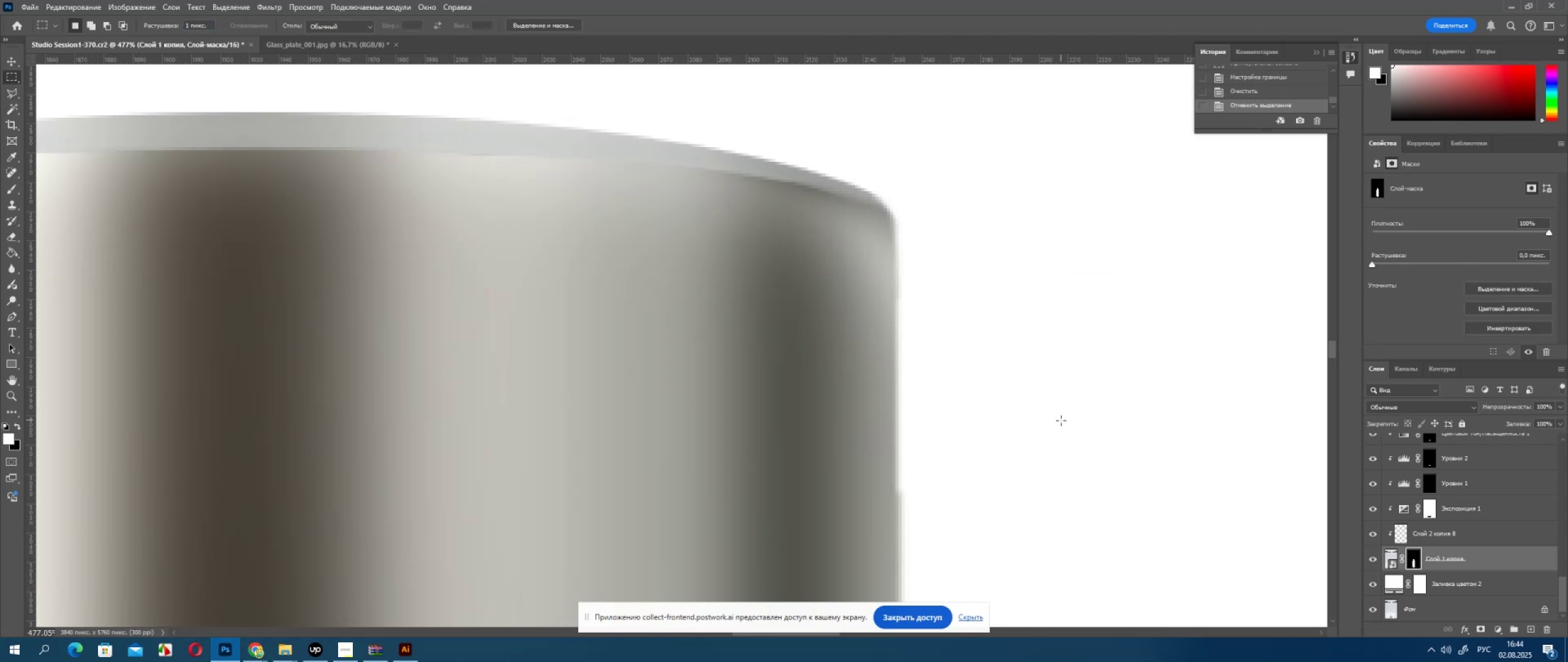 
key(Control+Z)
 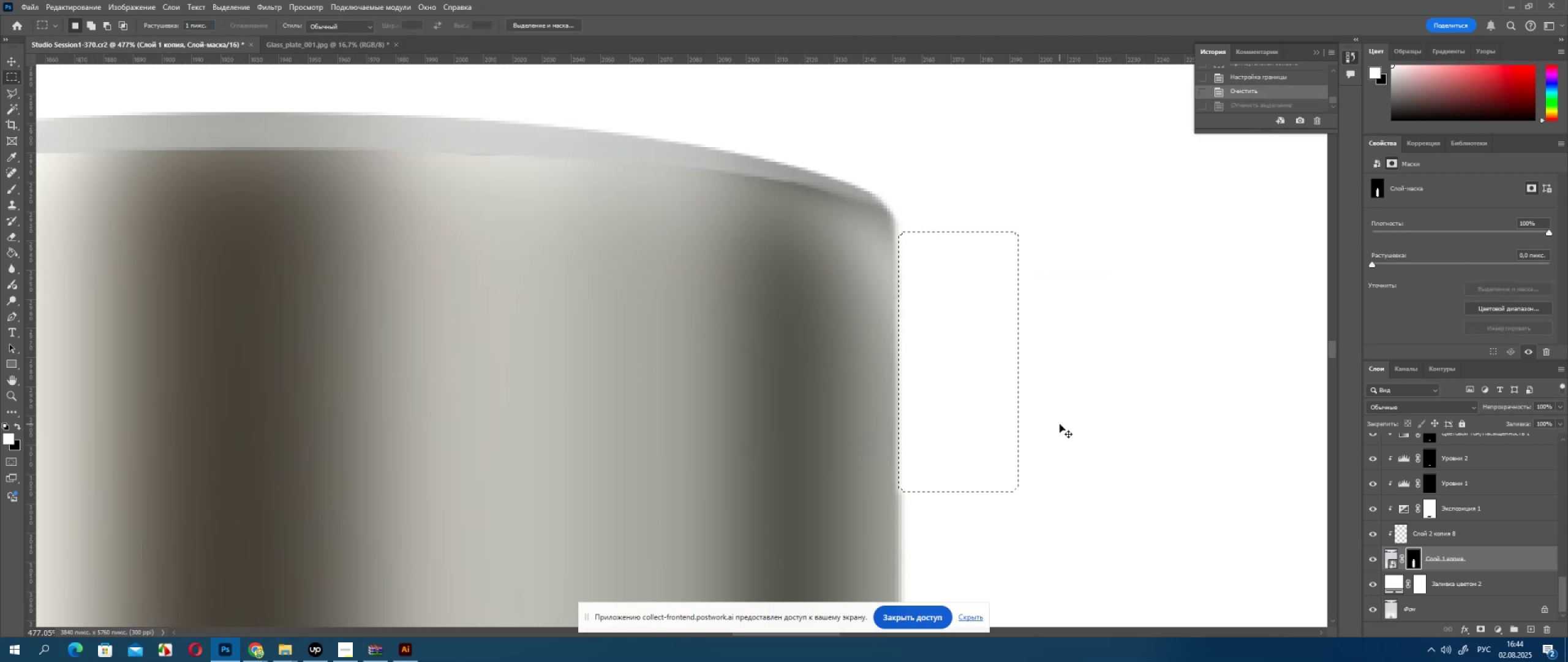 
key(Control+Z)
 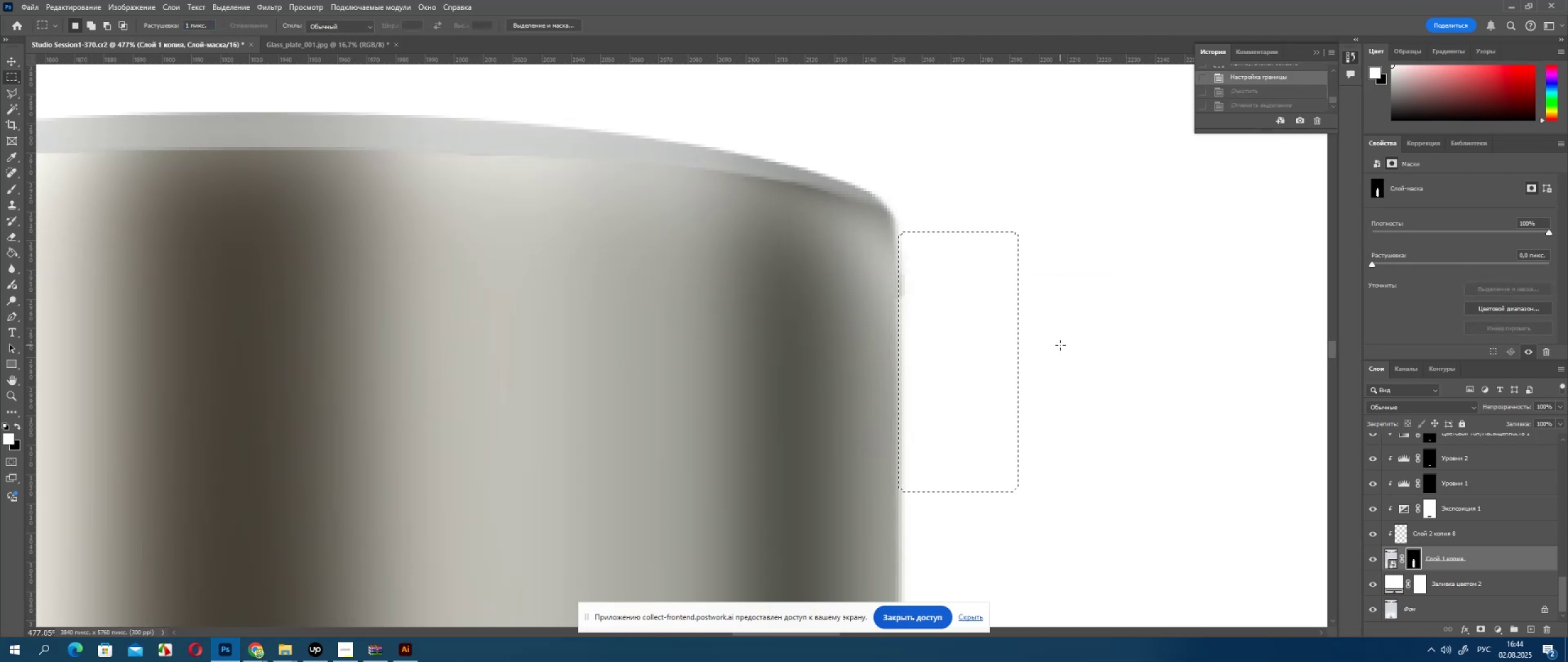 
hold_key(key=AltLeft, duration=0.34)
scroll: coordinate [1060, 346], scroll_direction: down, amount: 6.0
 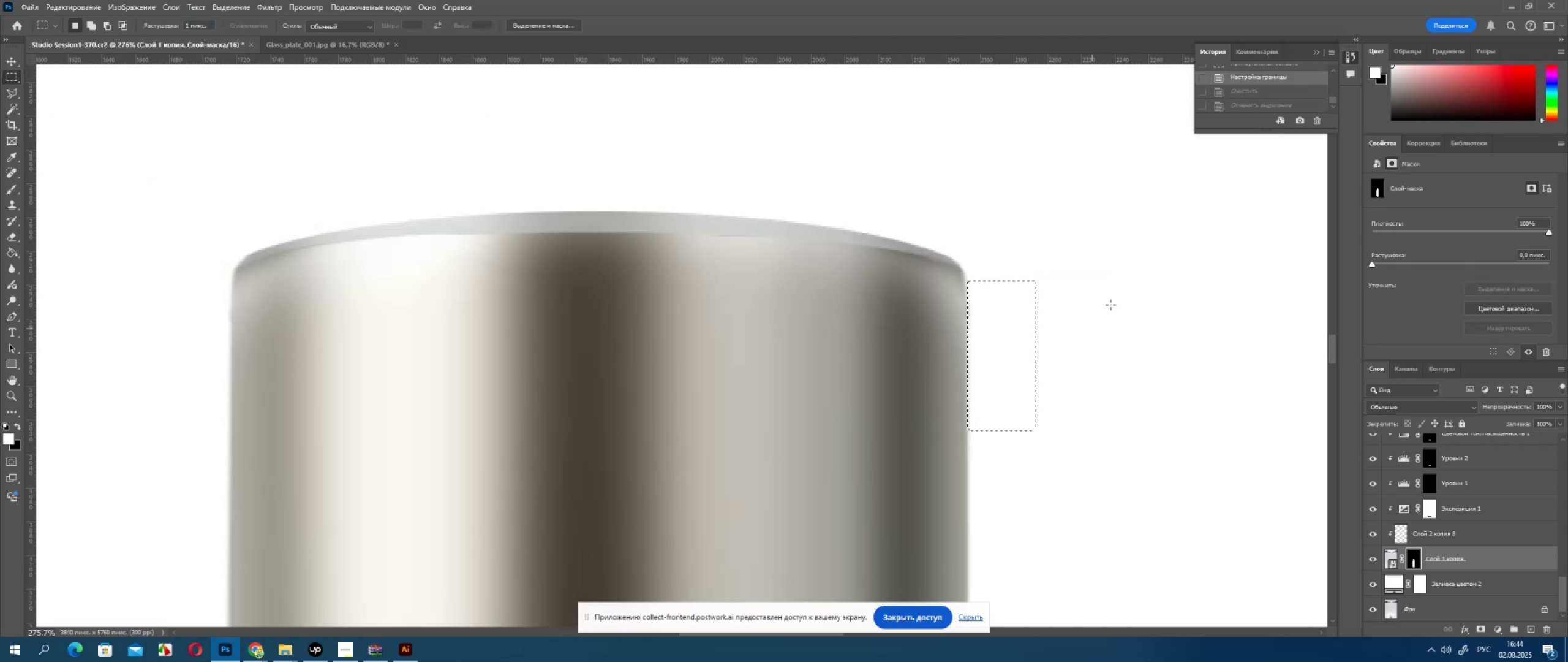 
left_click_drag(start_coordinate=[1120, 280], to_coordinate=[972, 571])
 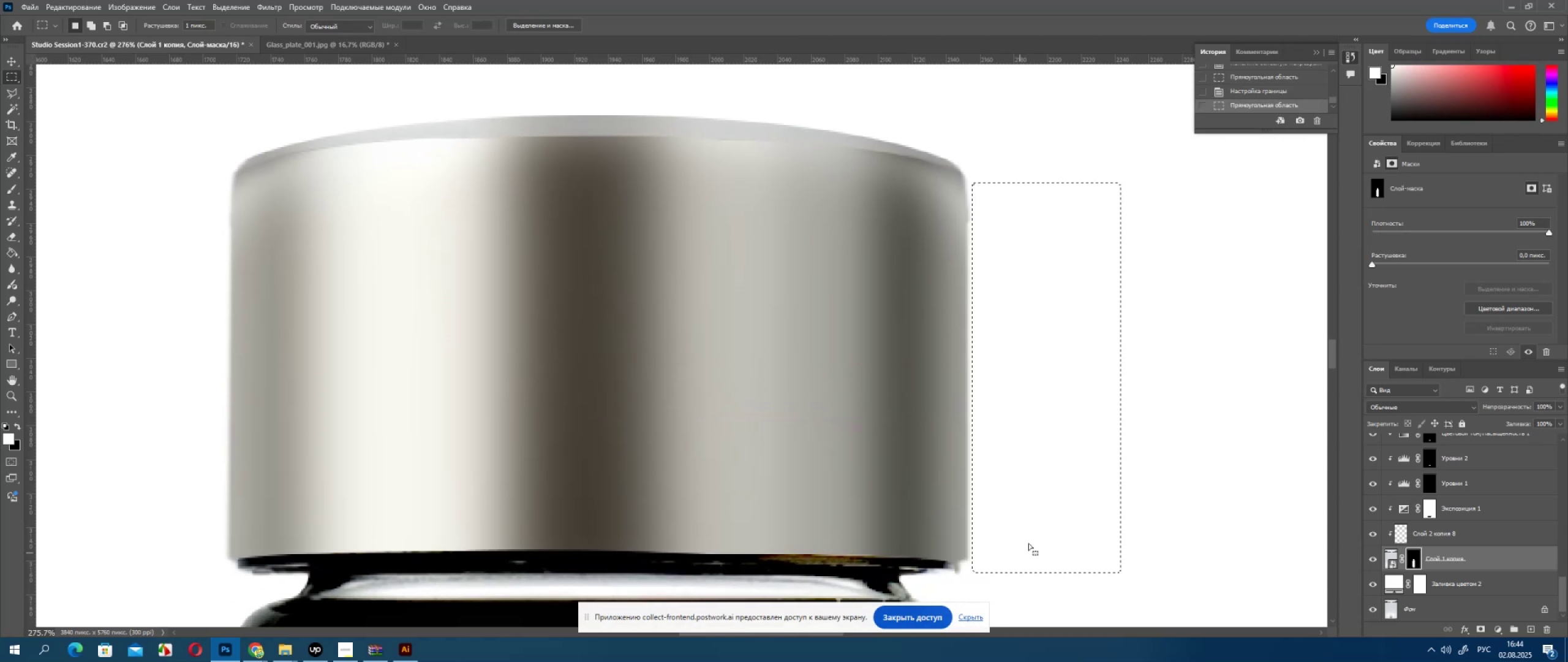 
key(ArrowUp)
 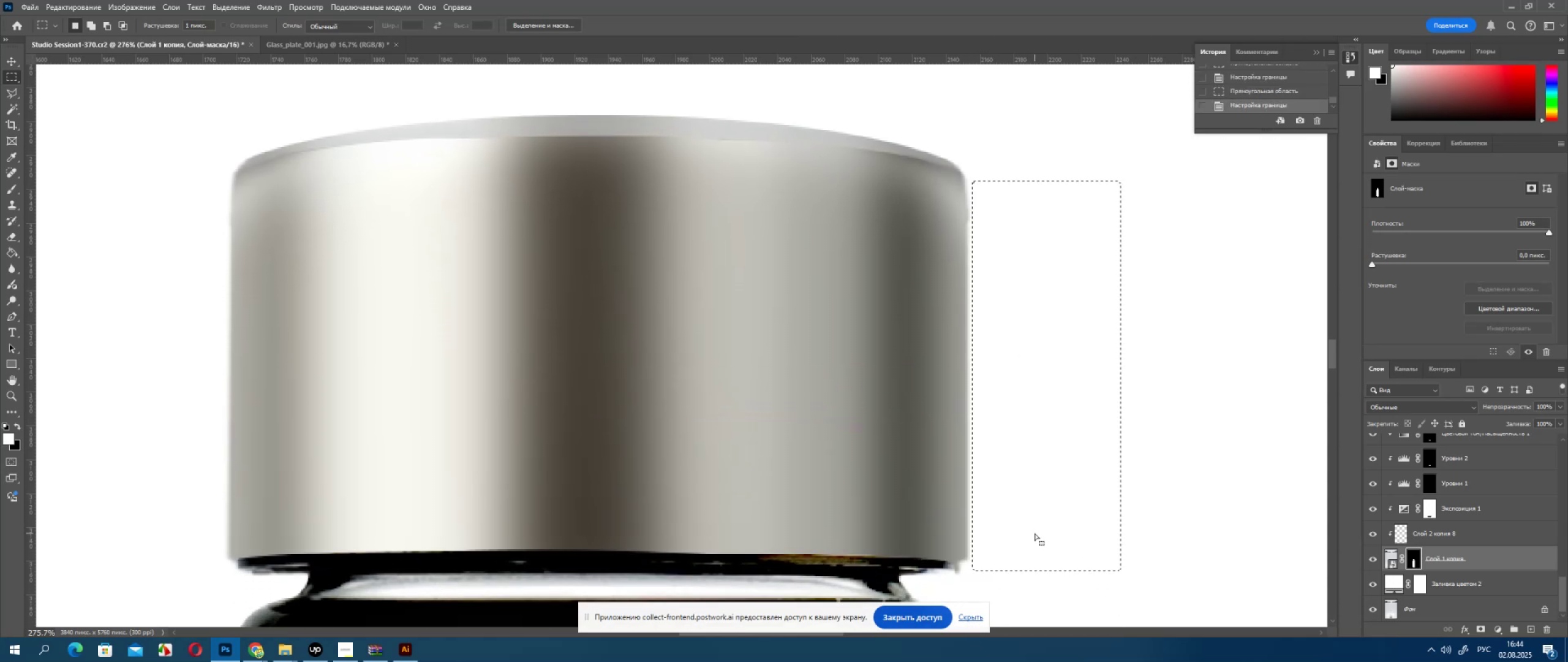 
key(ArrowUp)
 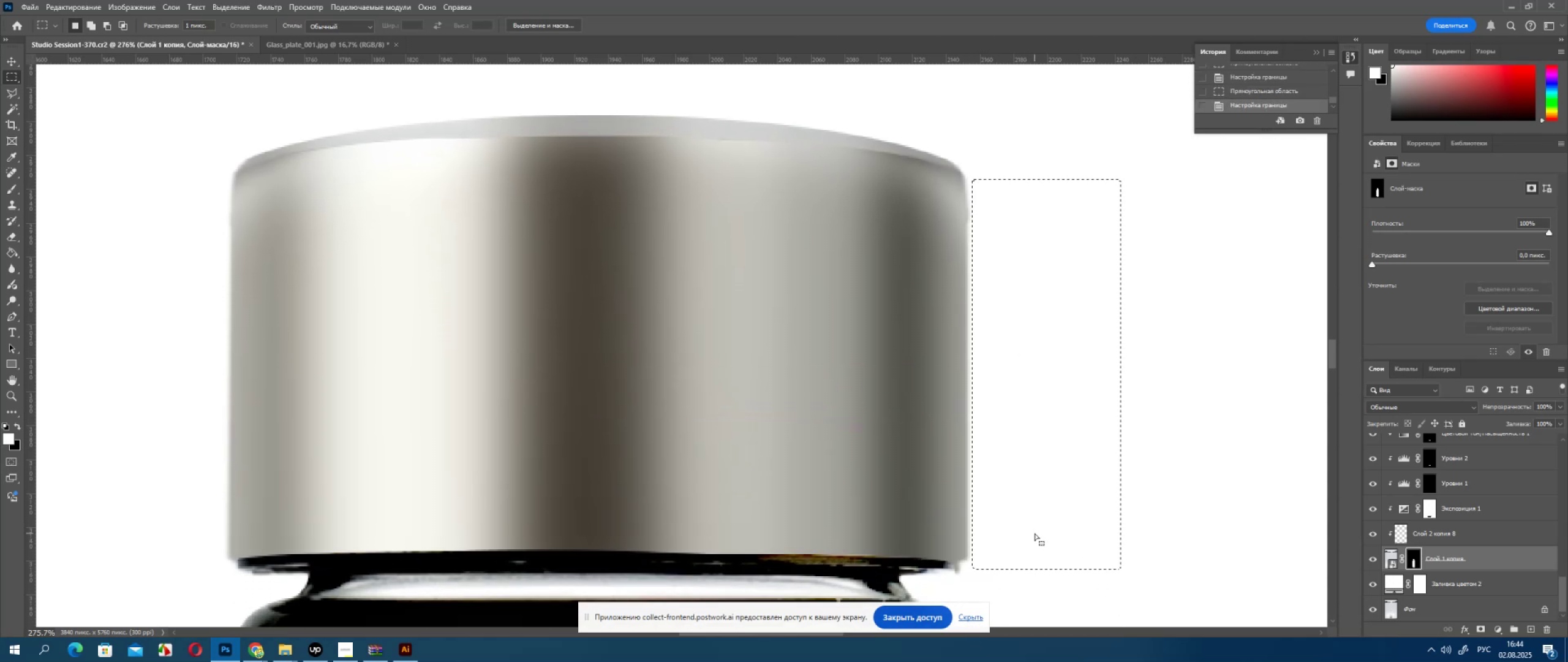 
key(ArrowUp)
 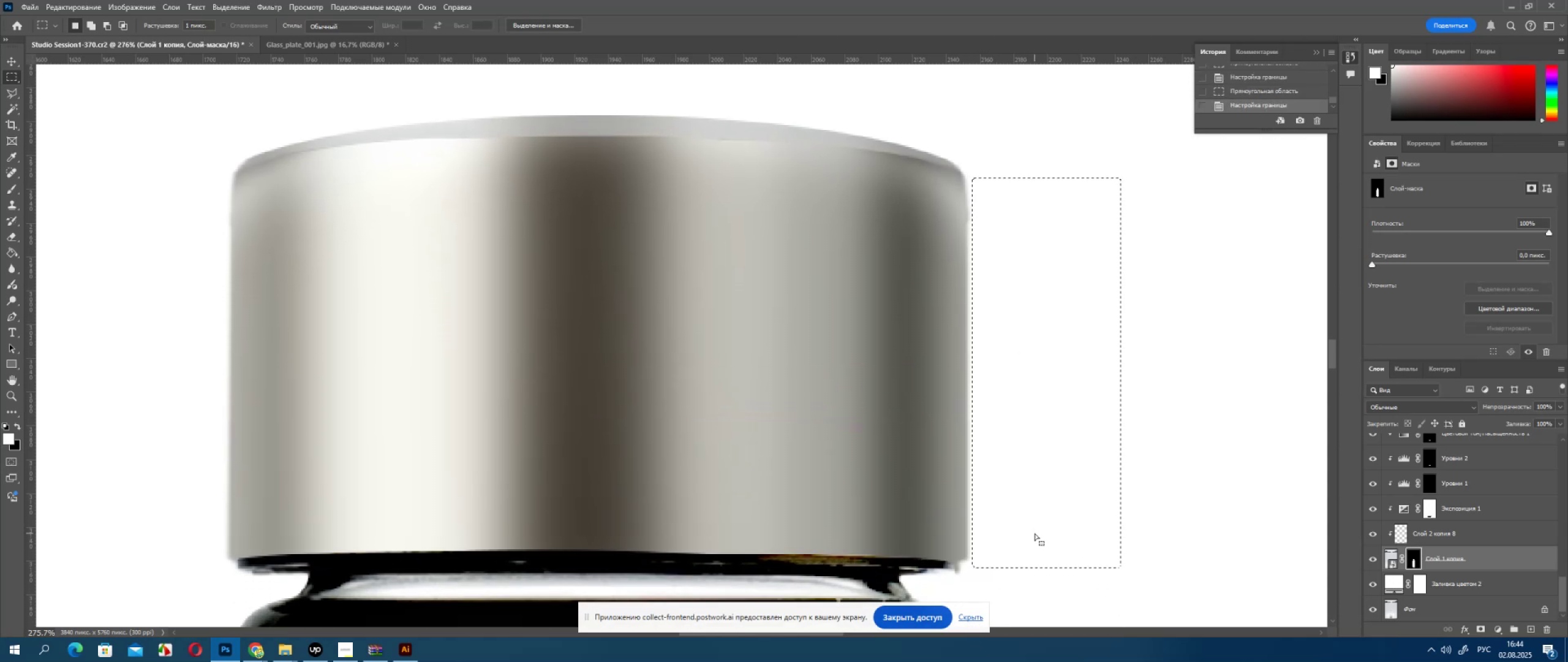 
key(ArrowUp)
 